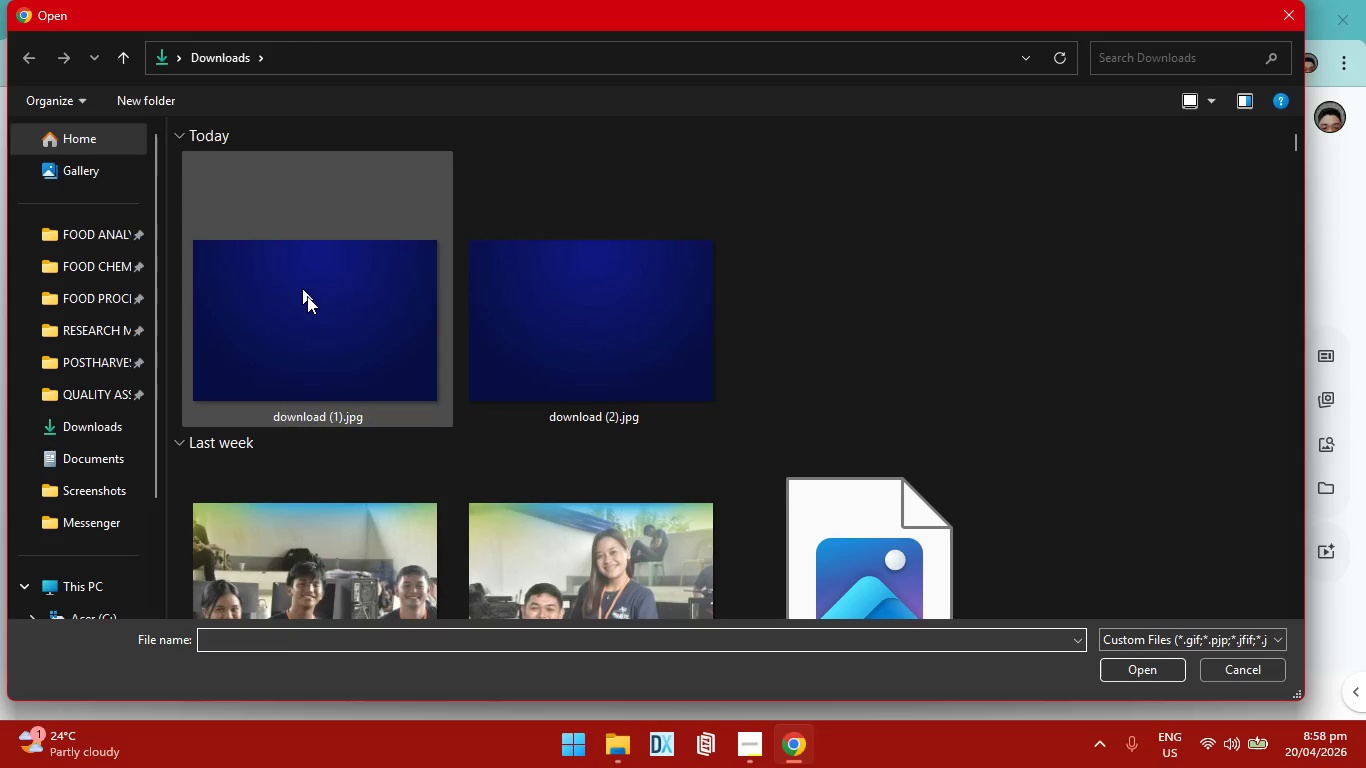 
left_click([322, 317])
 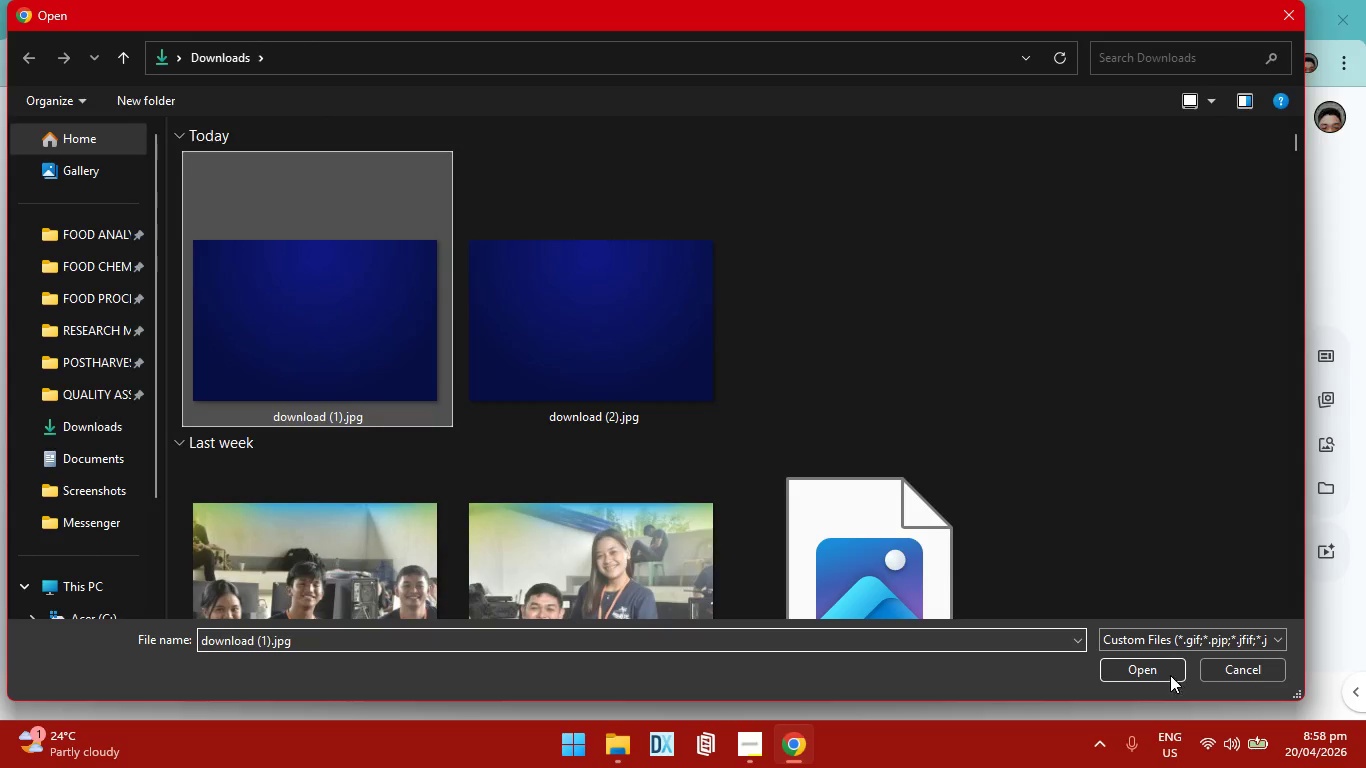 
scroll: coordinate [284, 250], scroll_direction: up, amount: 4.0
 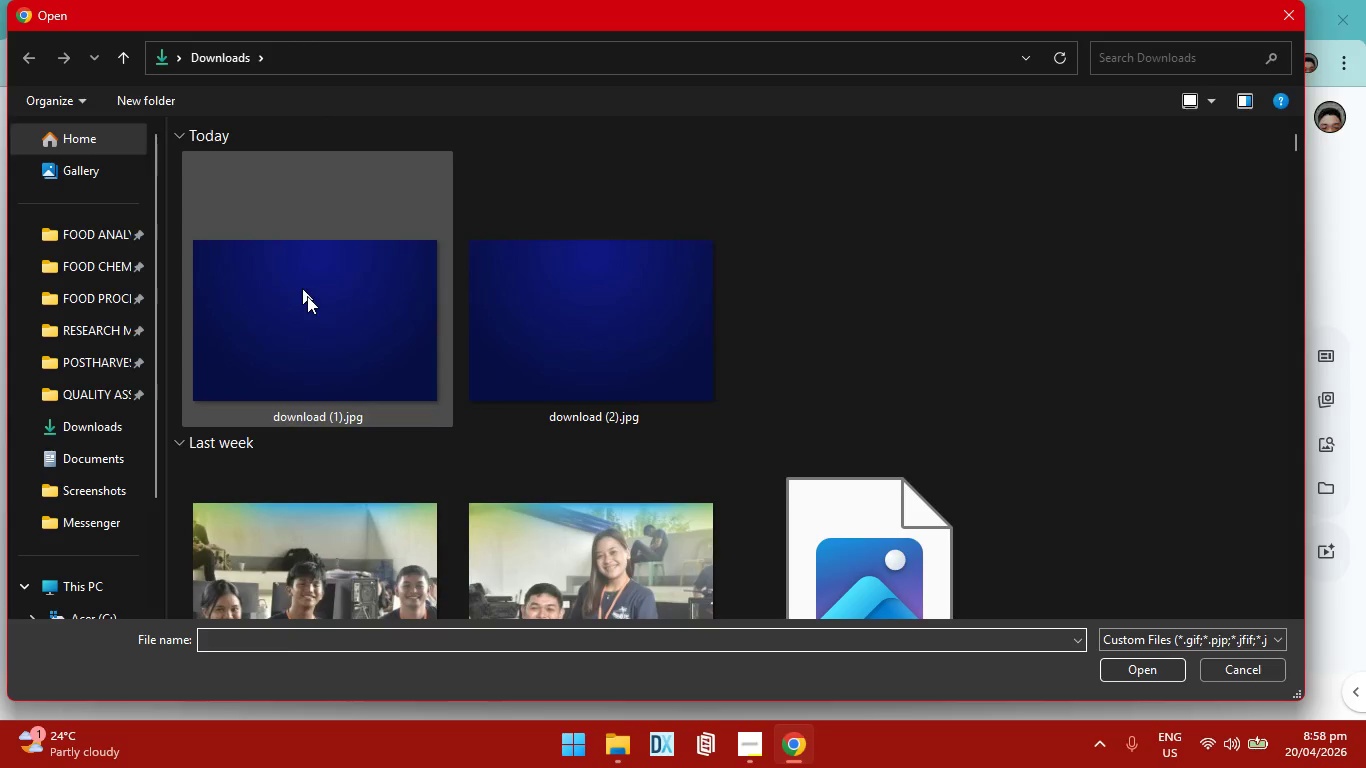 
left_click([1170, 674])
 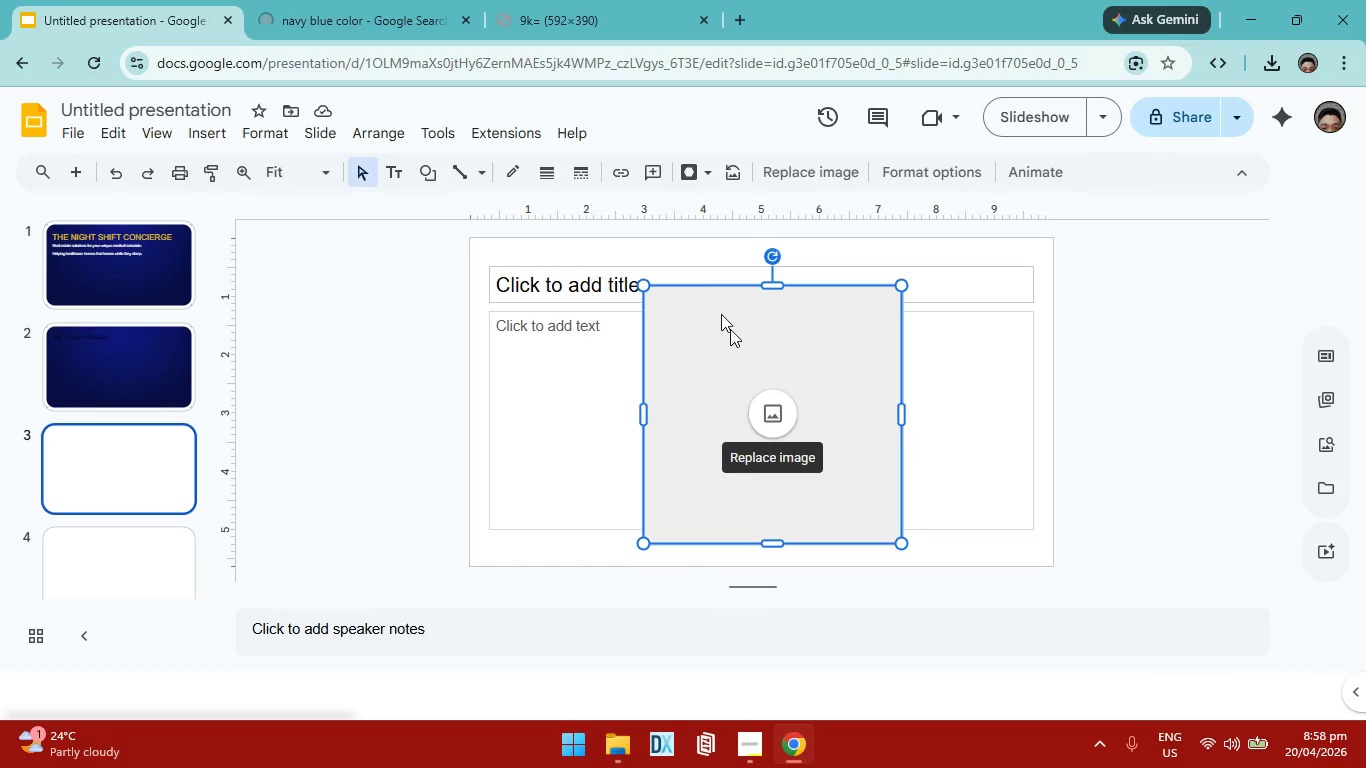 
right_click([745, 392])
 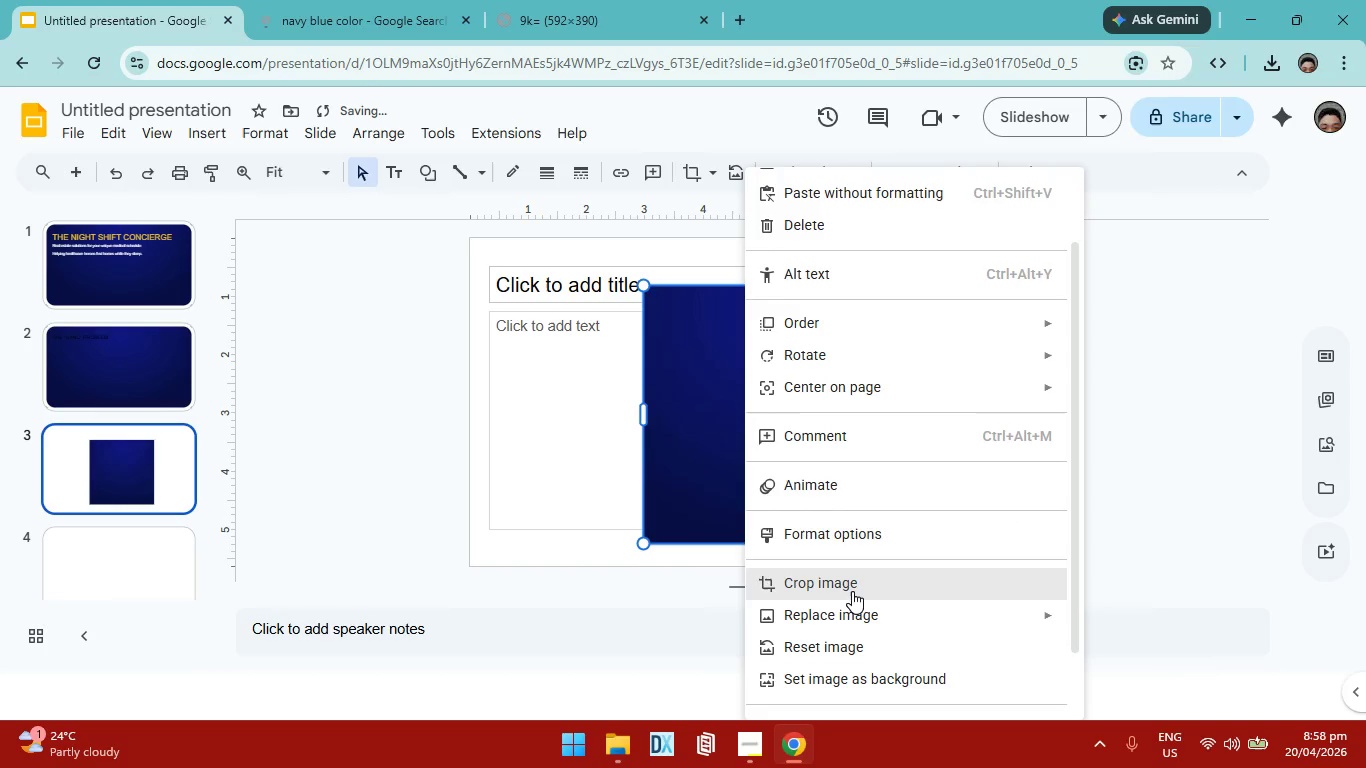 
scroll: coordinate [874, 603], scroll_direction: down, amount: 2.0
 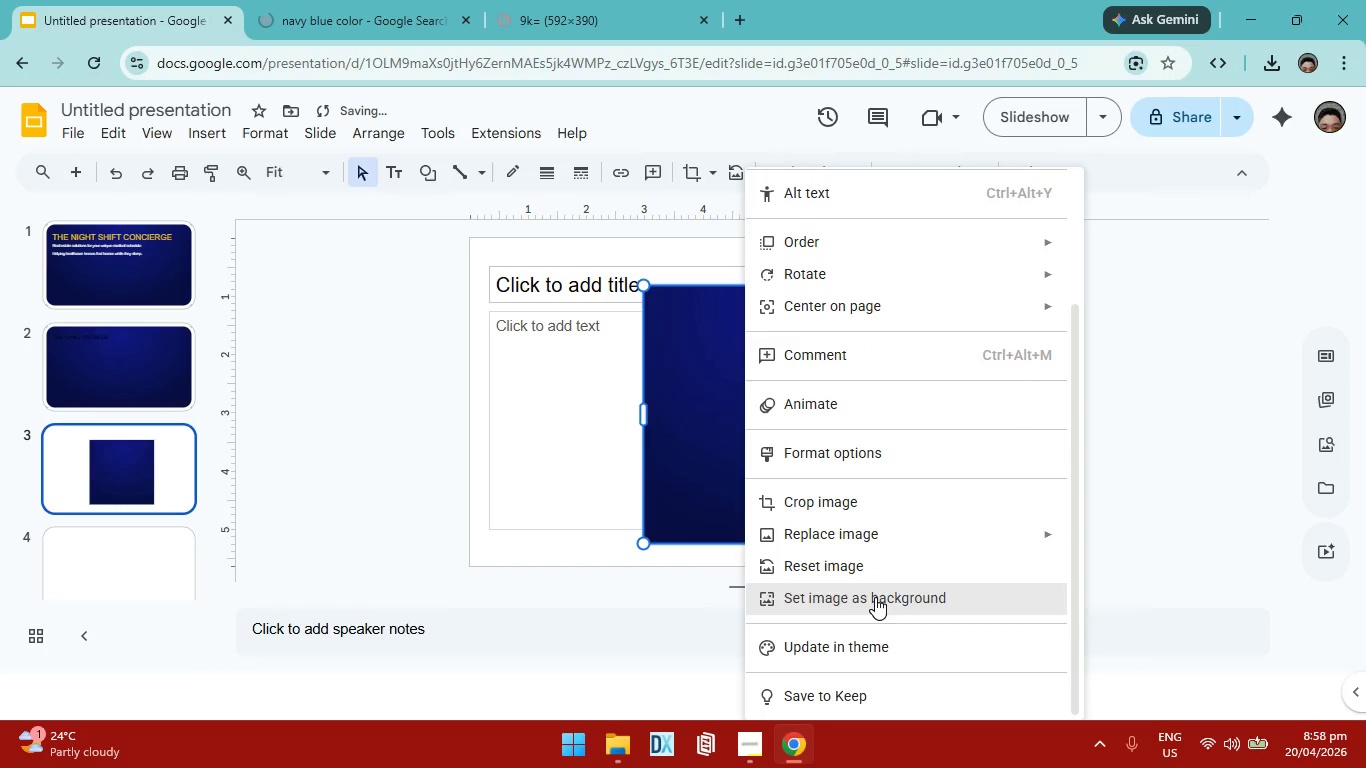 
left_click([875, 597])
 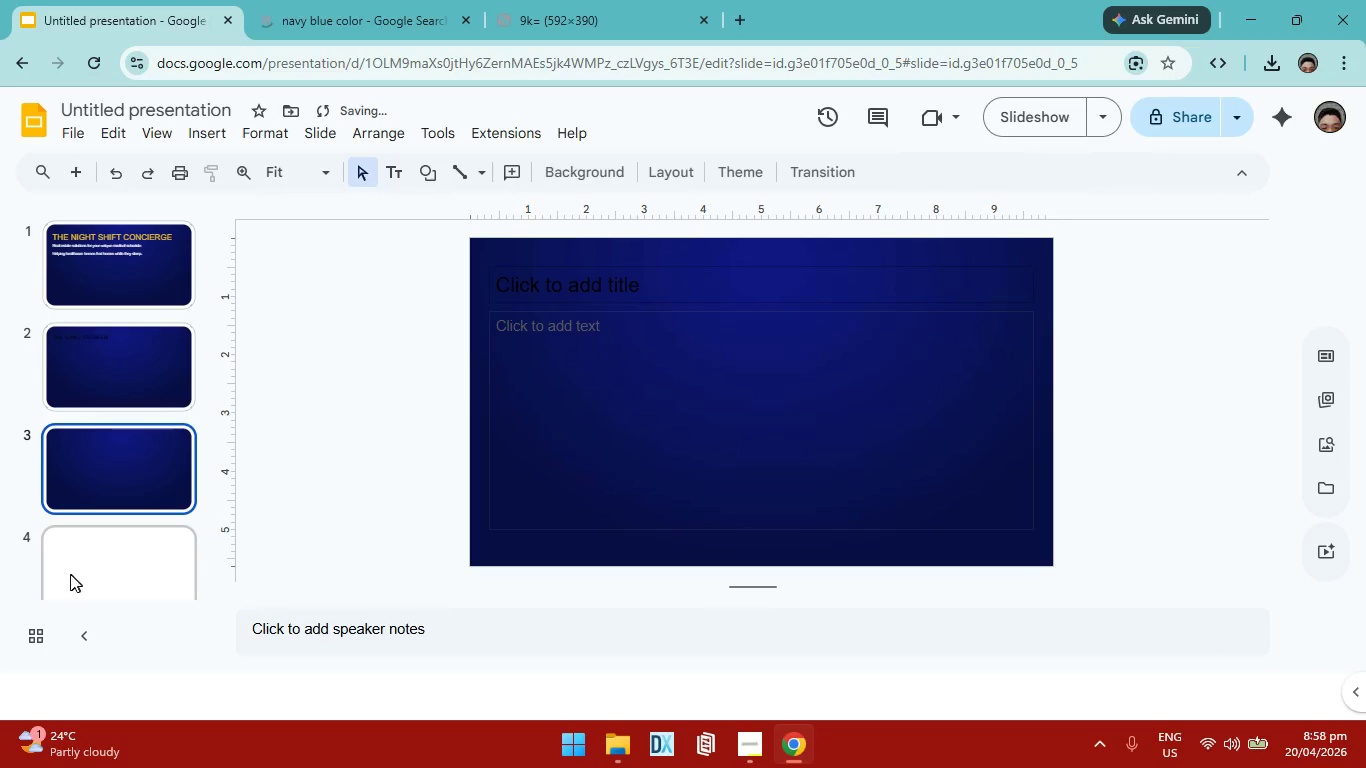 
left_click([74, 571])
 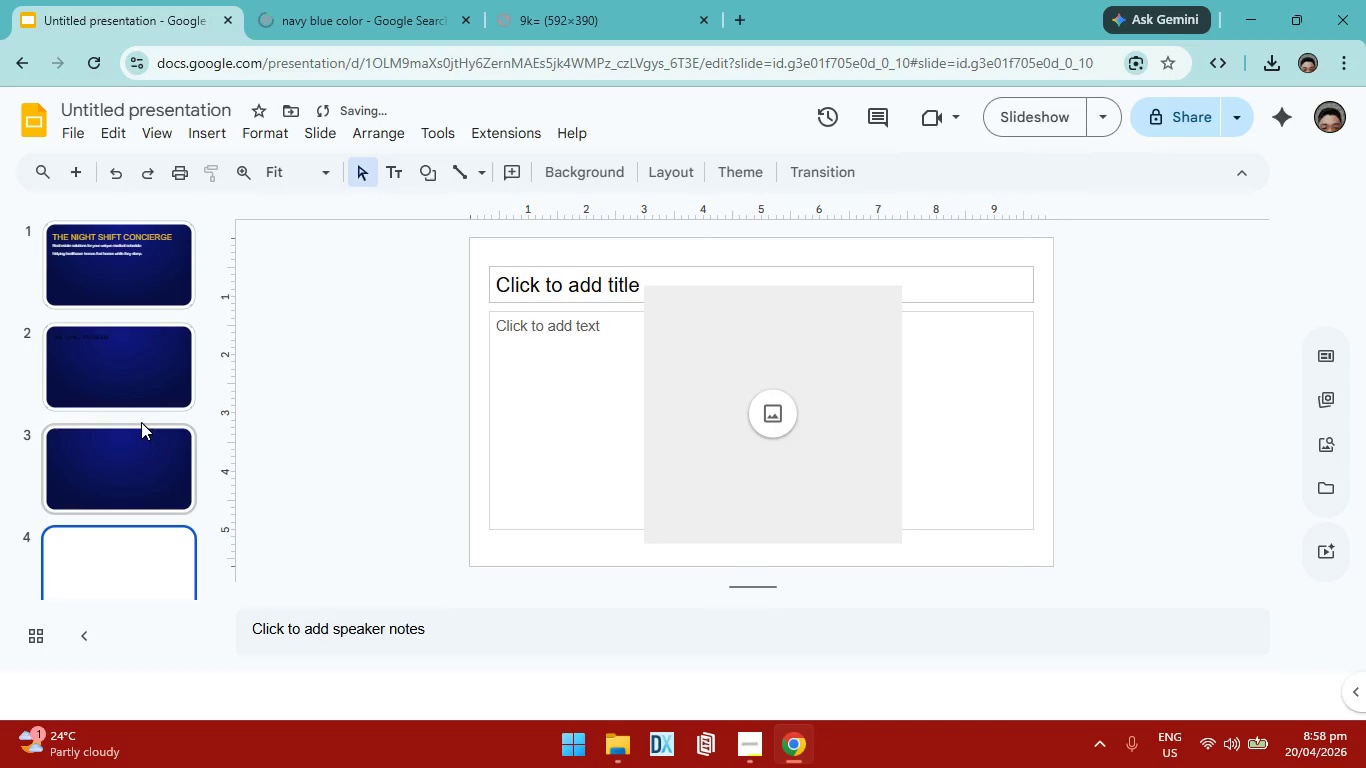 
scroll: coordinate [141, 422], scroll_direction: down, amount: 3.0
 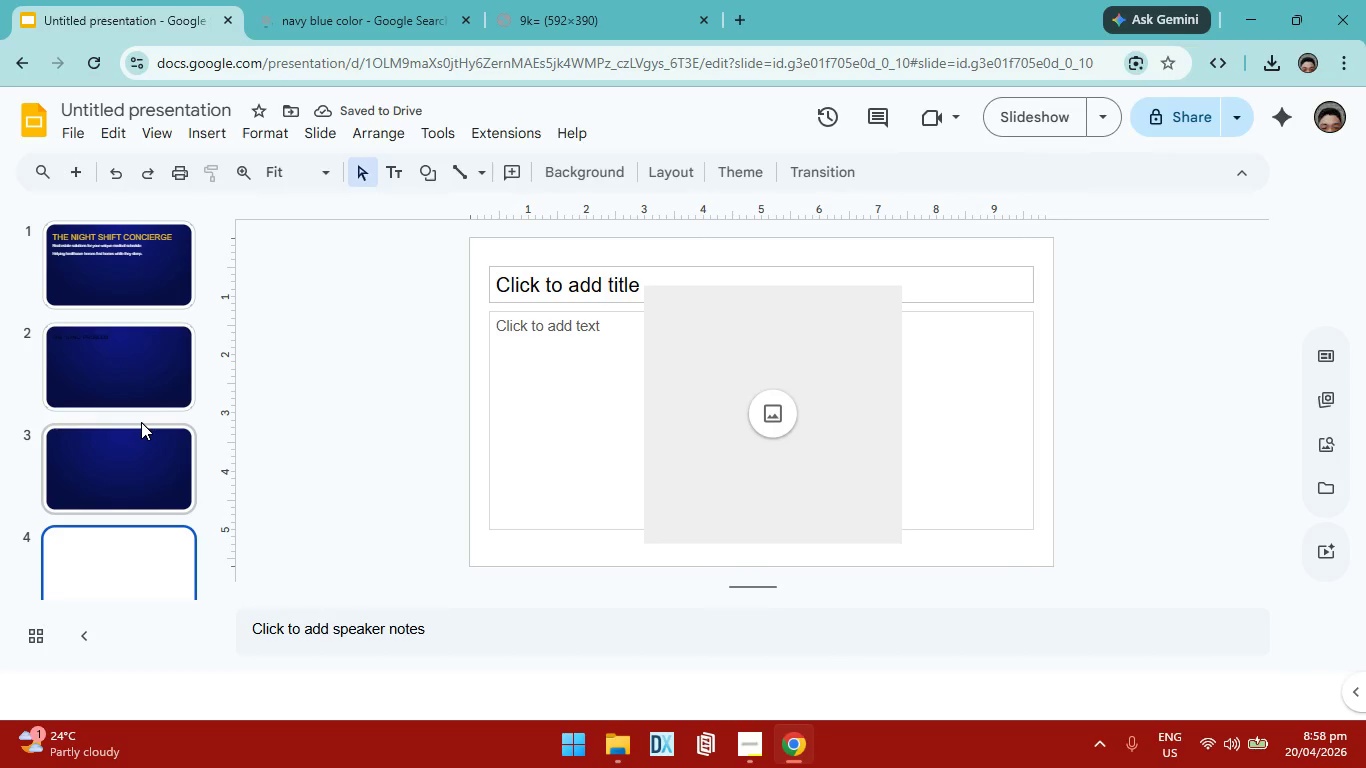 
scroll: coordinate [141, 422], scroll_direction: up, amount: 2.0
 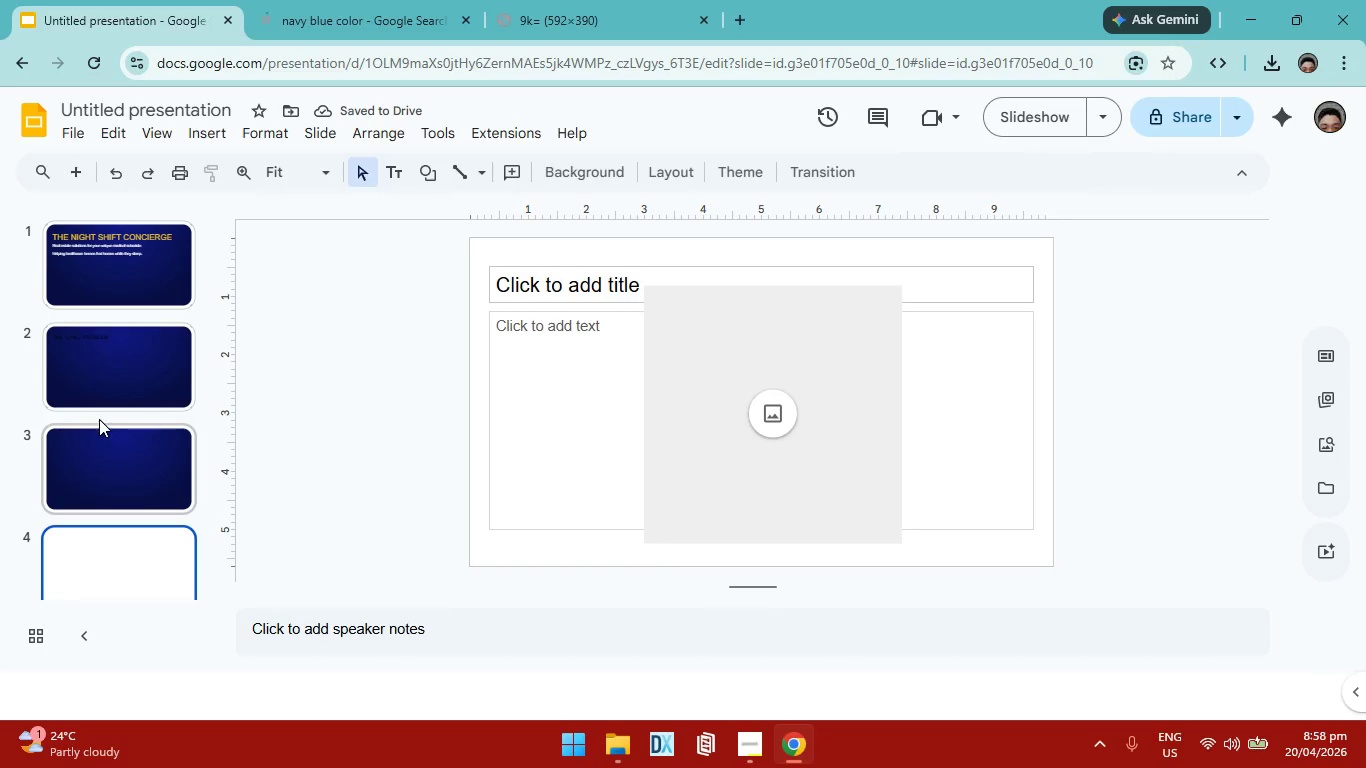 
scroll: coordinate [136, 419], scroll_direction: down, amount: 19.0
 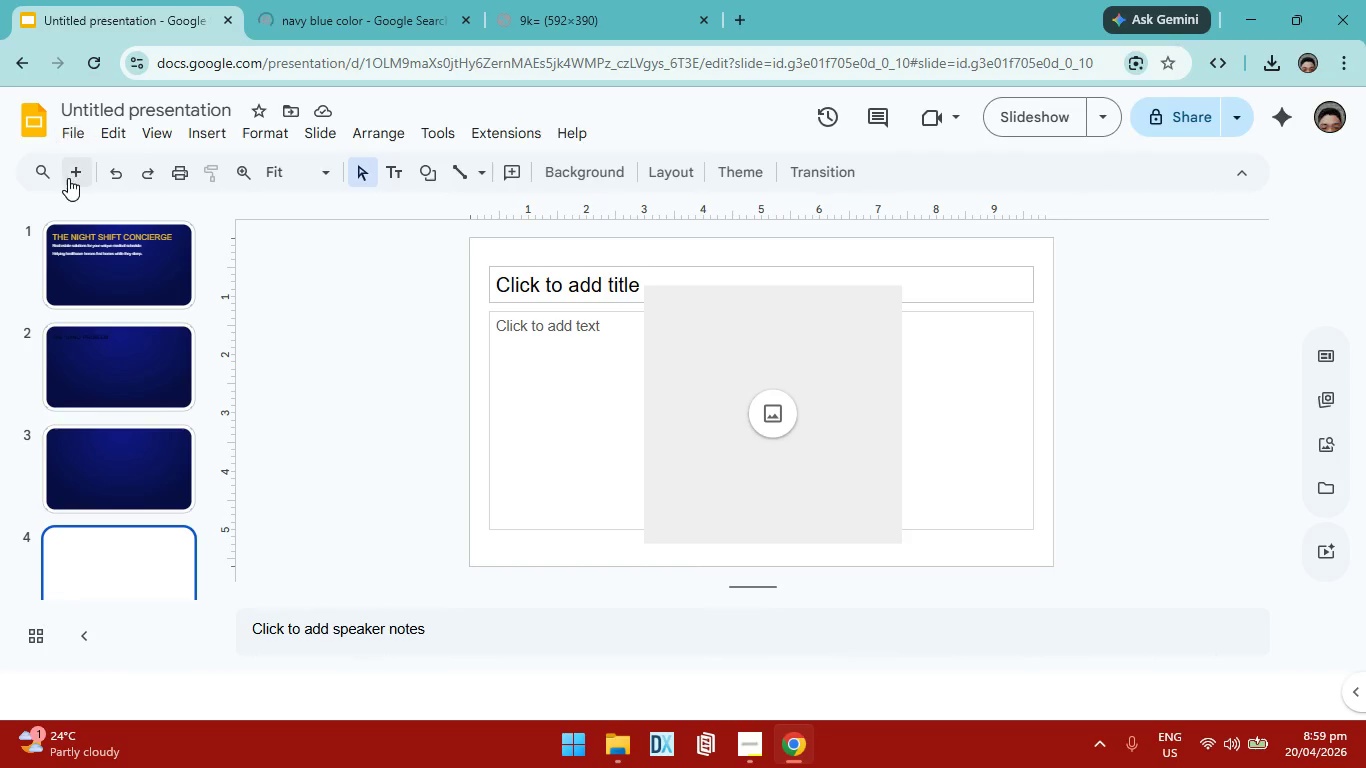 
left_click([68, 178])
 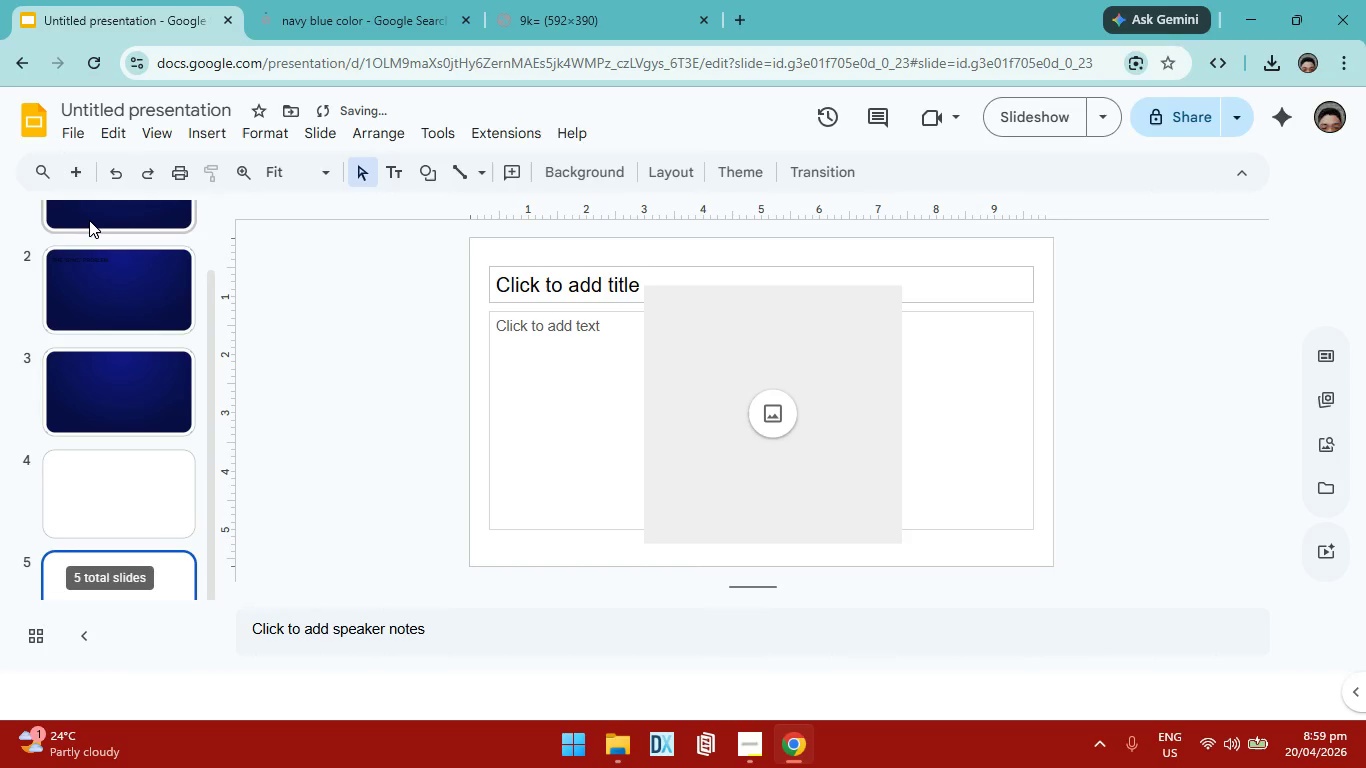 
left_click([75, 174])
 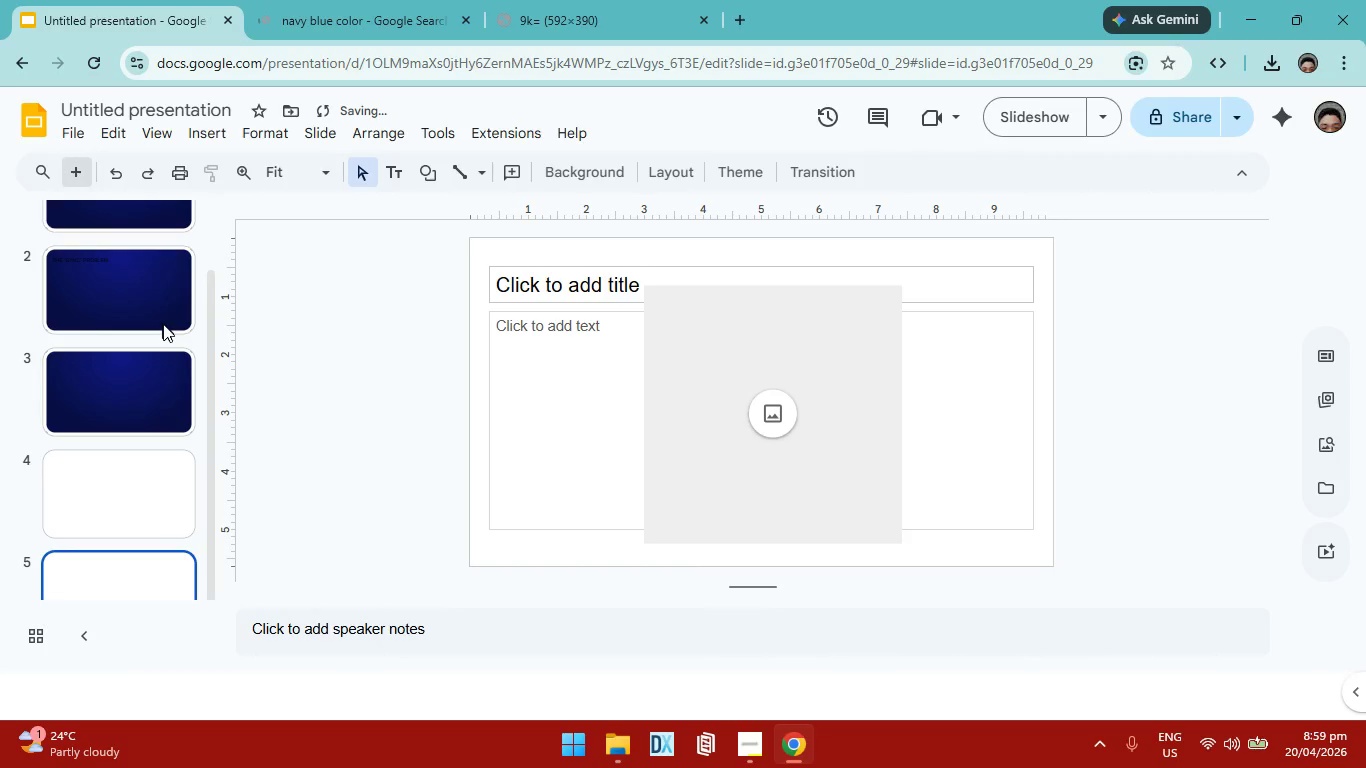 
scroll: coordinate [184, 450], scroll_direction: up, amount: 3.0
 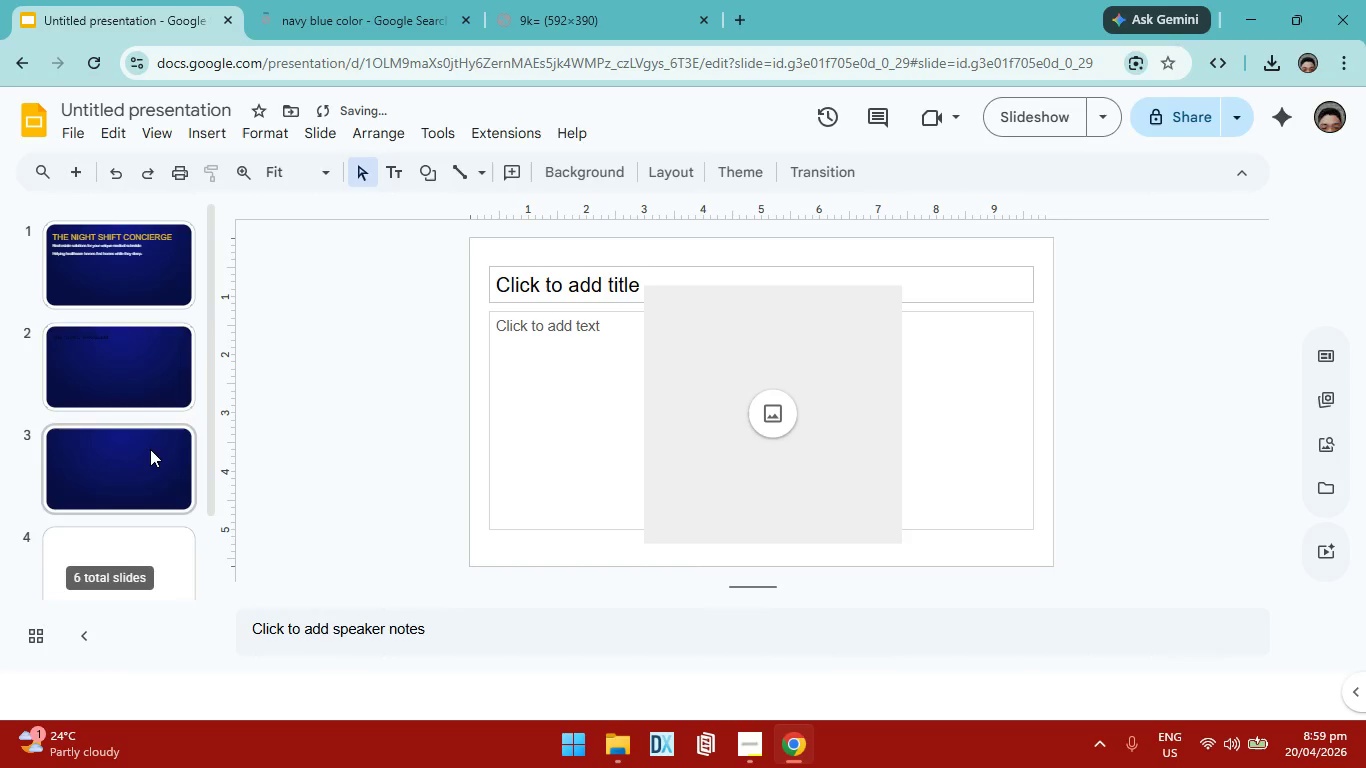 
left_click([142, 380])
 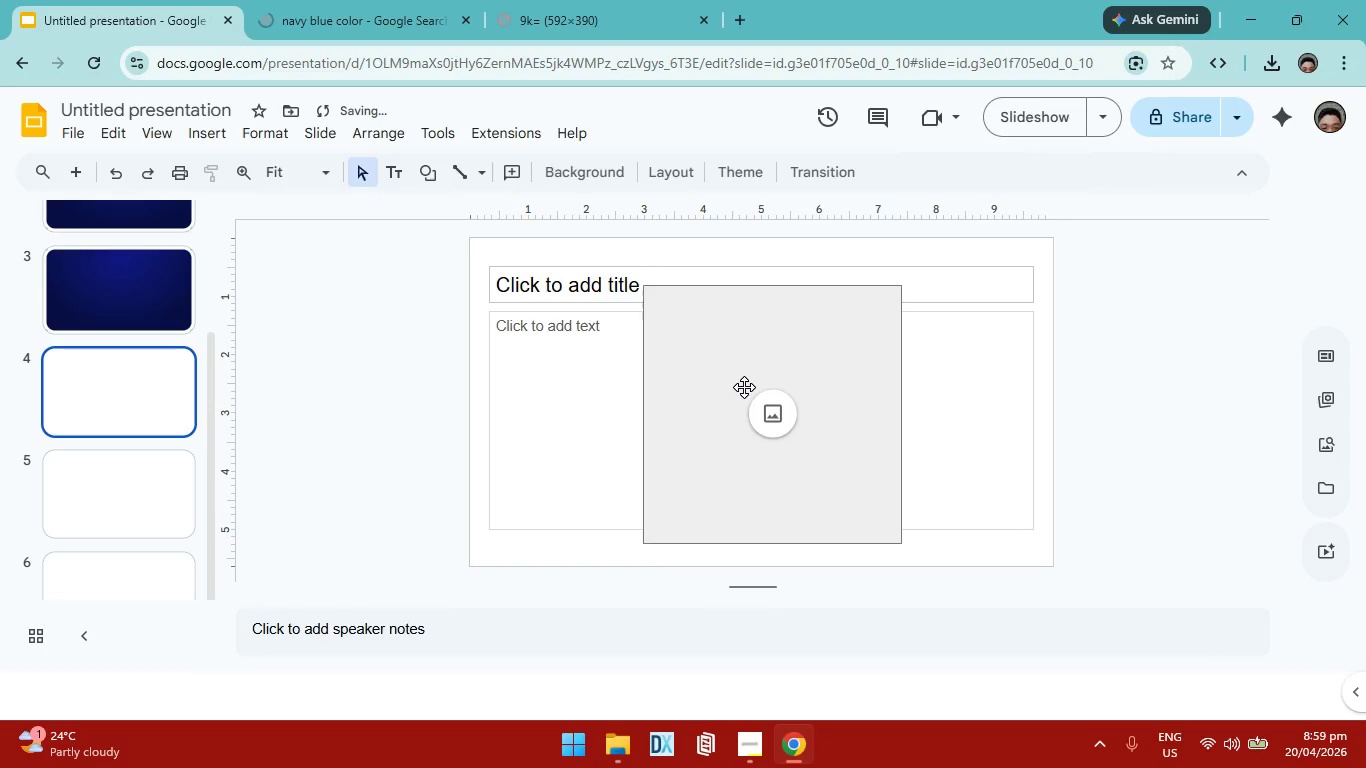 
scroll: coordinate [150, 449], scroll_direction: down, amount: 3.0
 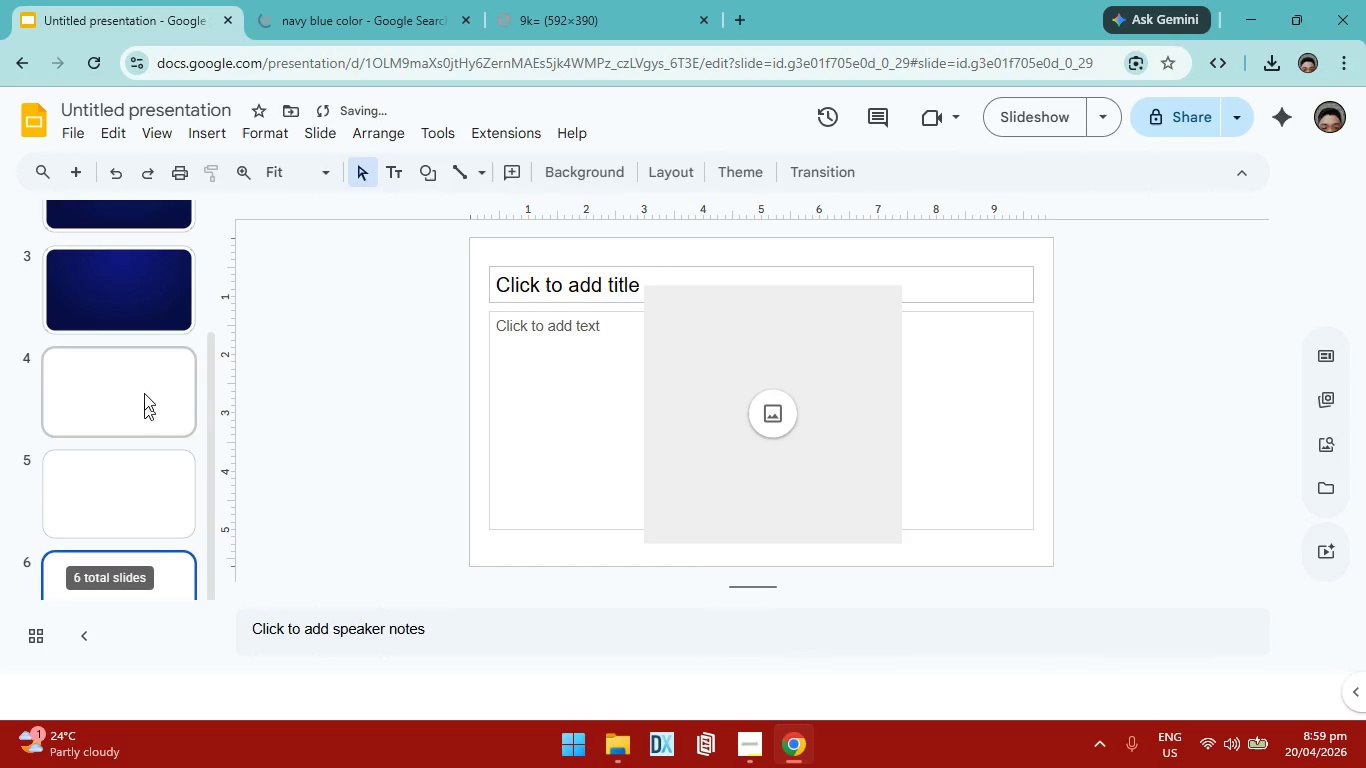 
right_click([774, 407])
 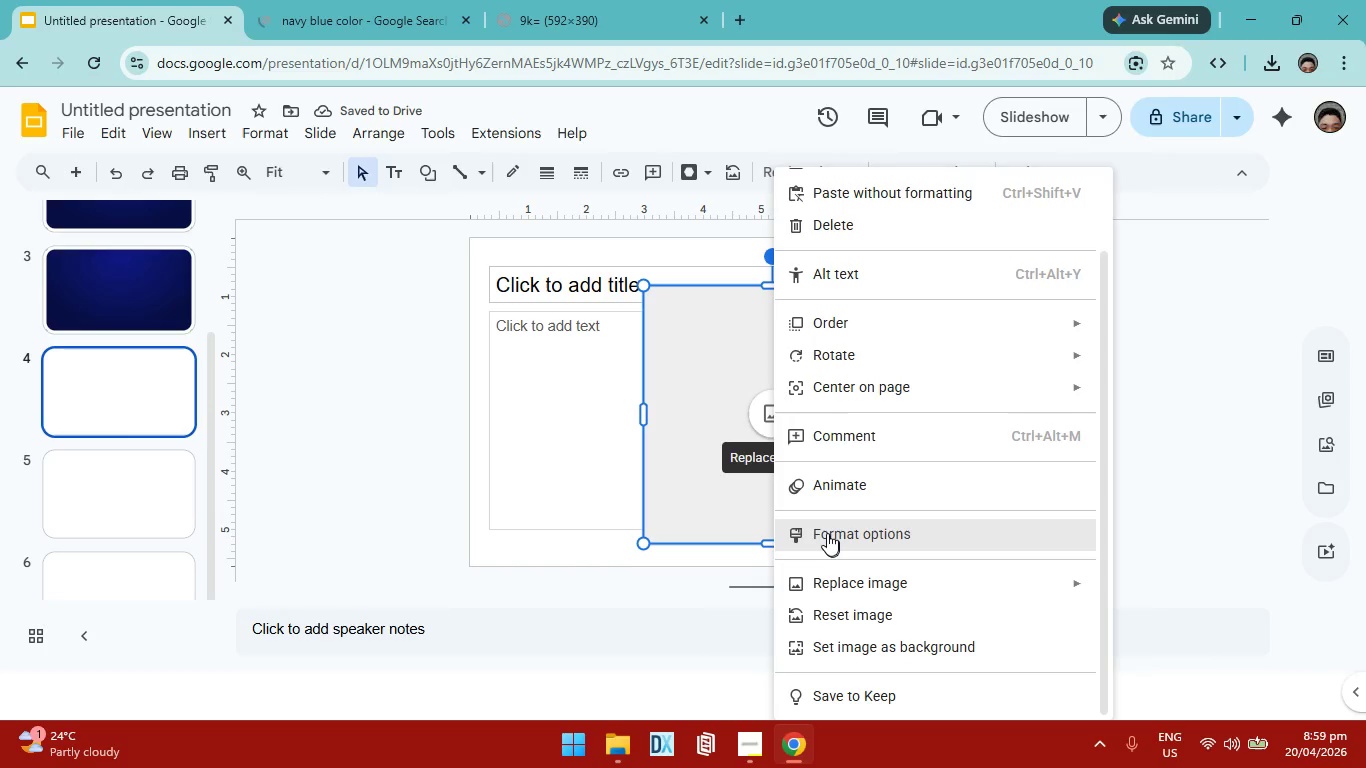 
left_click([767, 408])
 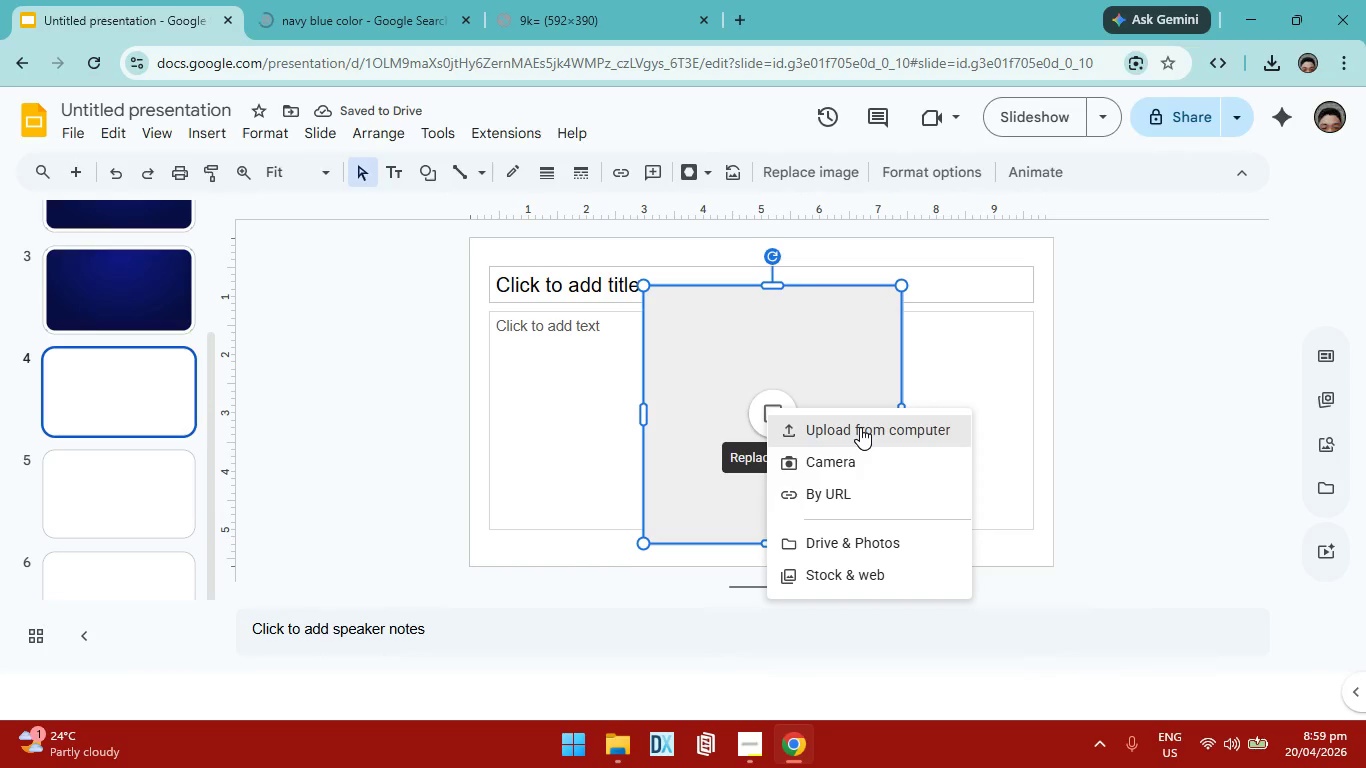 
left_click([860, 427])
 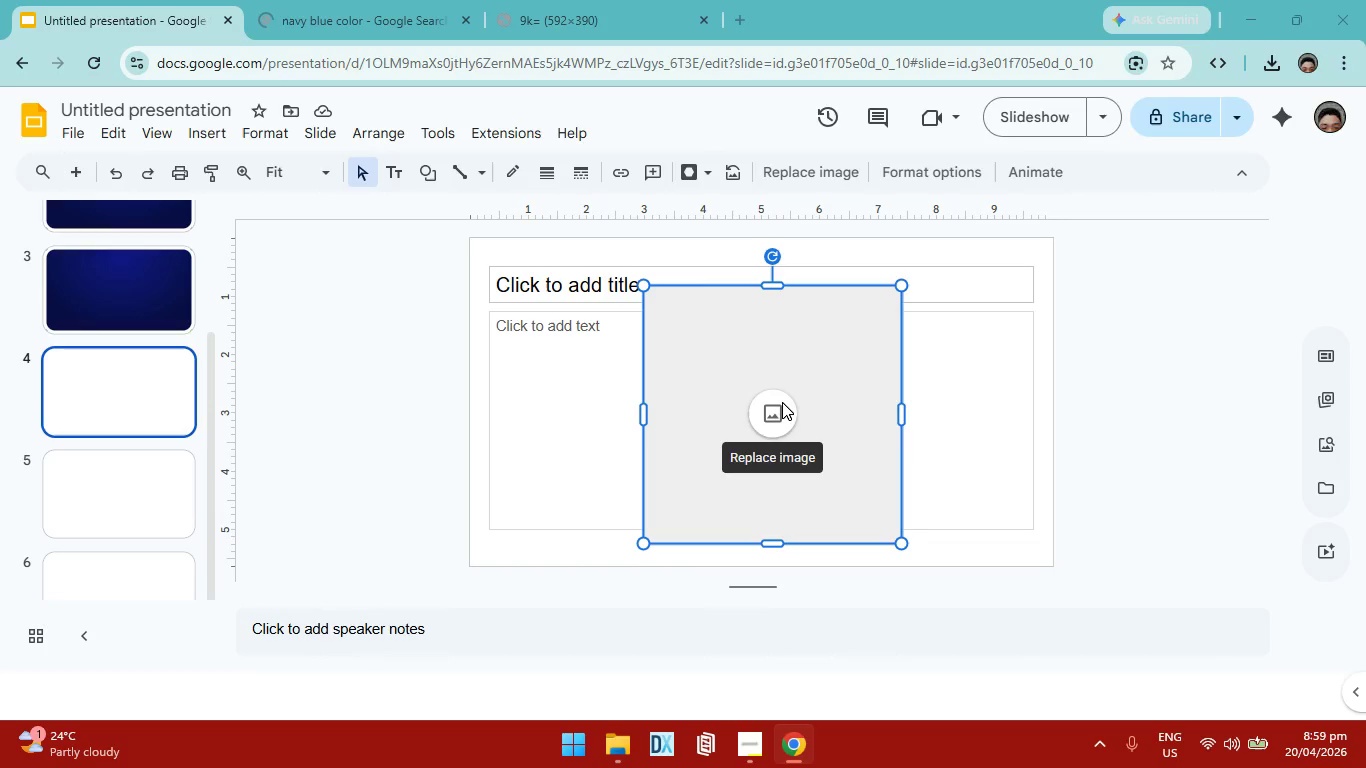 
wait(23.61)
 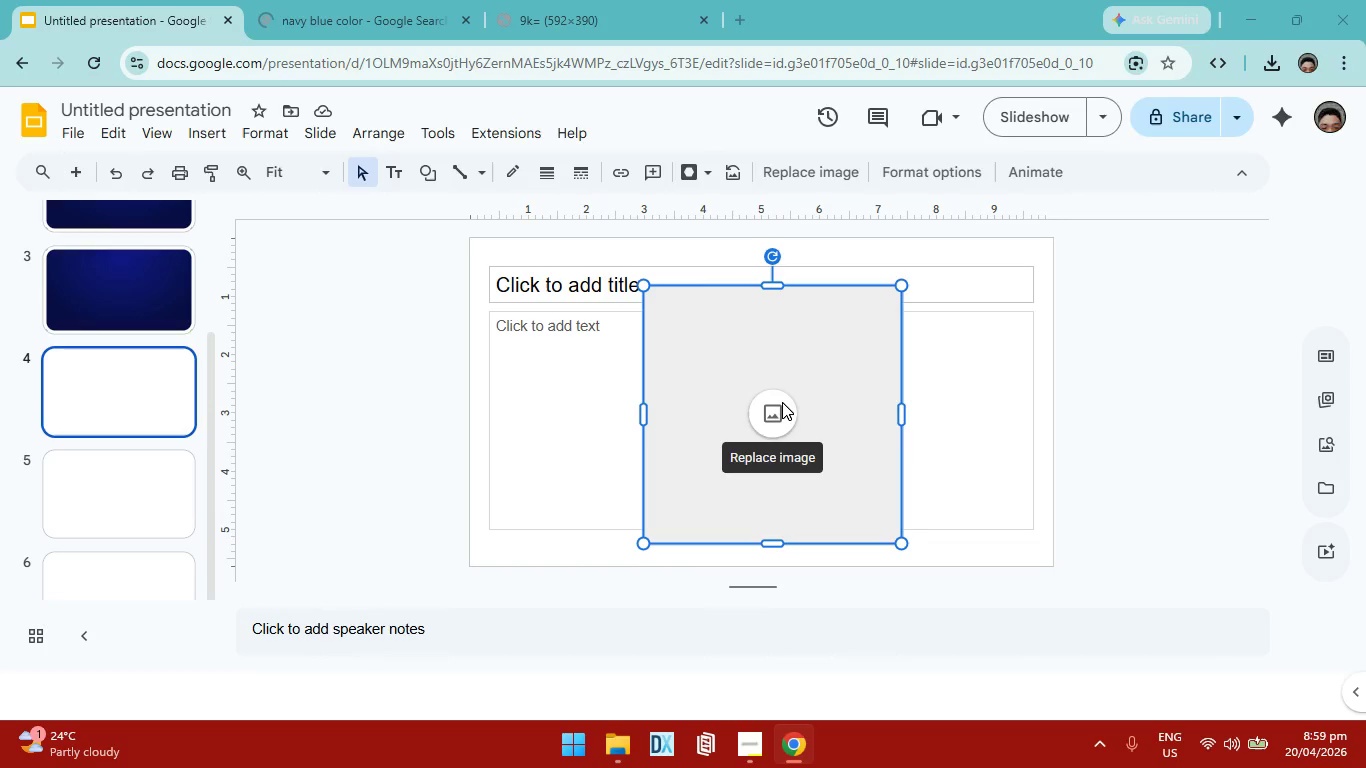 
scroll: coordinate [595, 382], scroll_direction: up, amount: 29.0
 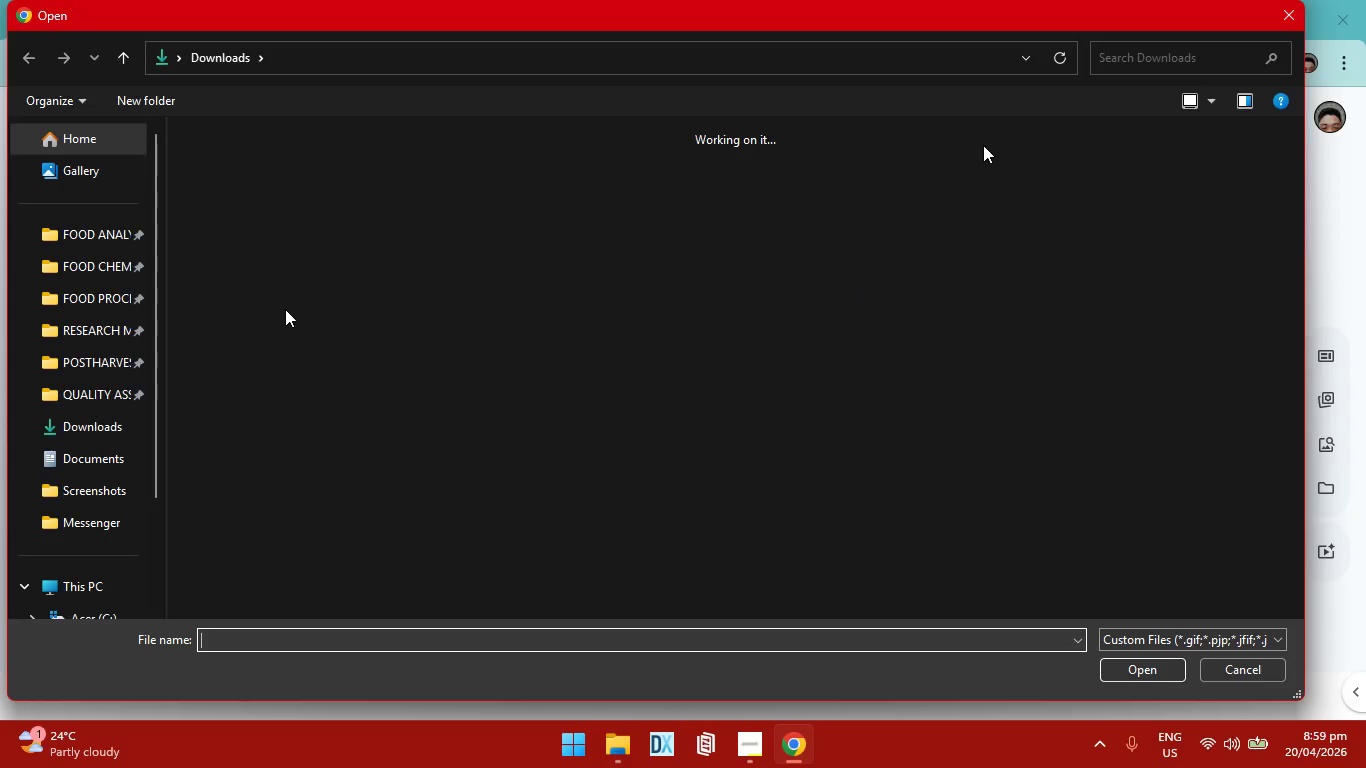 
left_click([399, 316])
 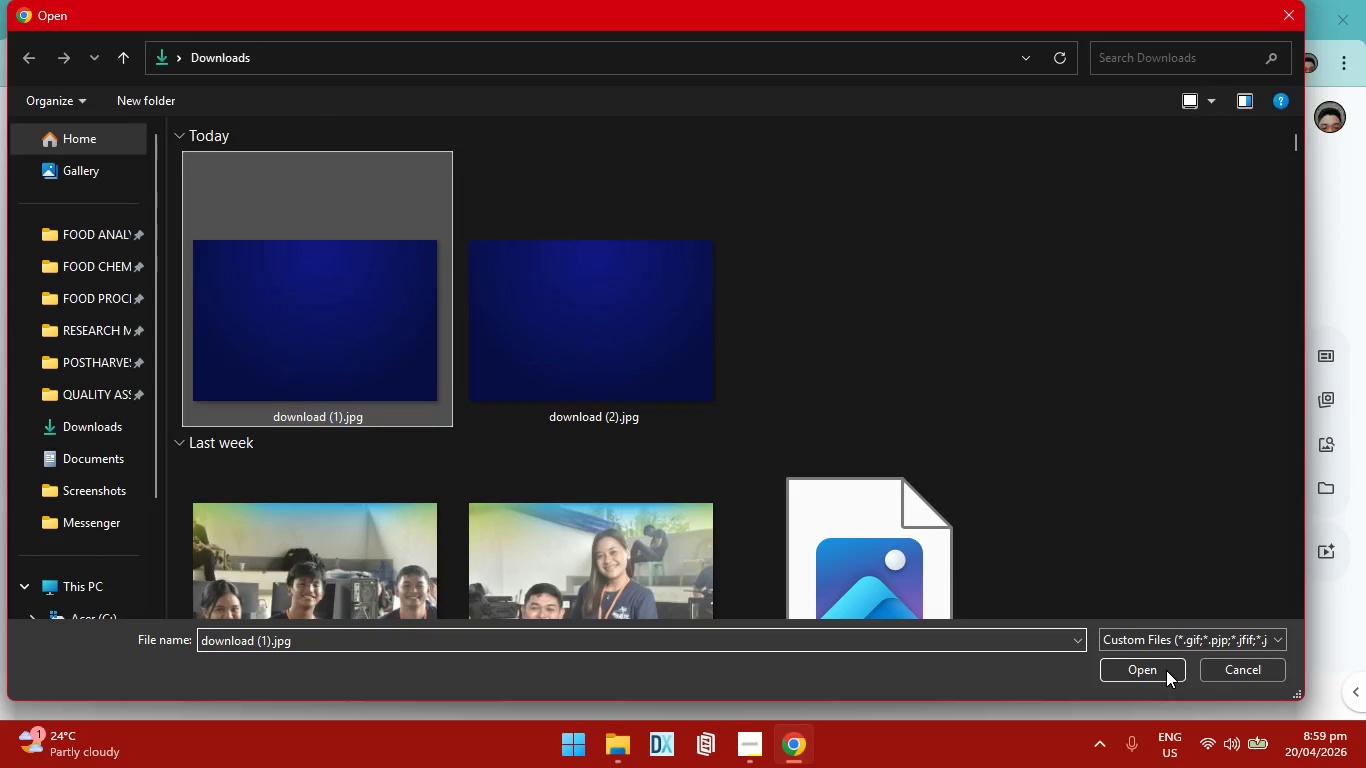 
left_click([1166, 670])
 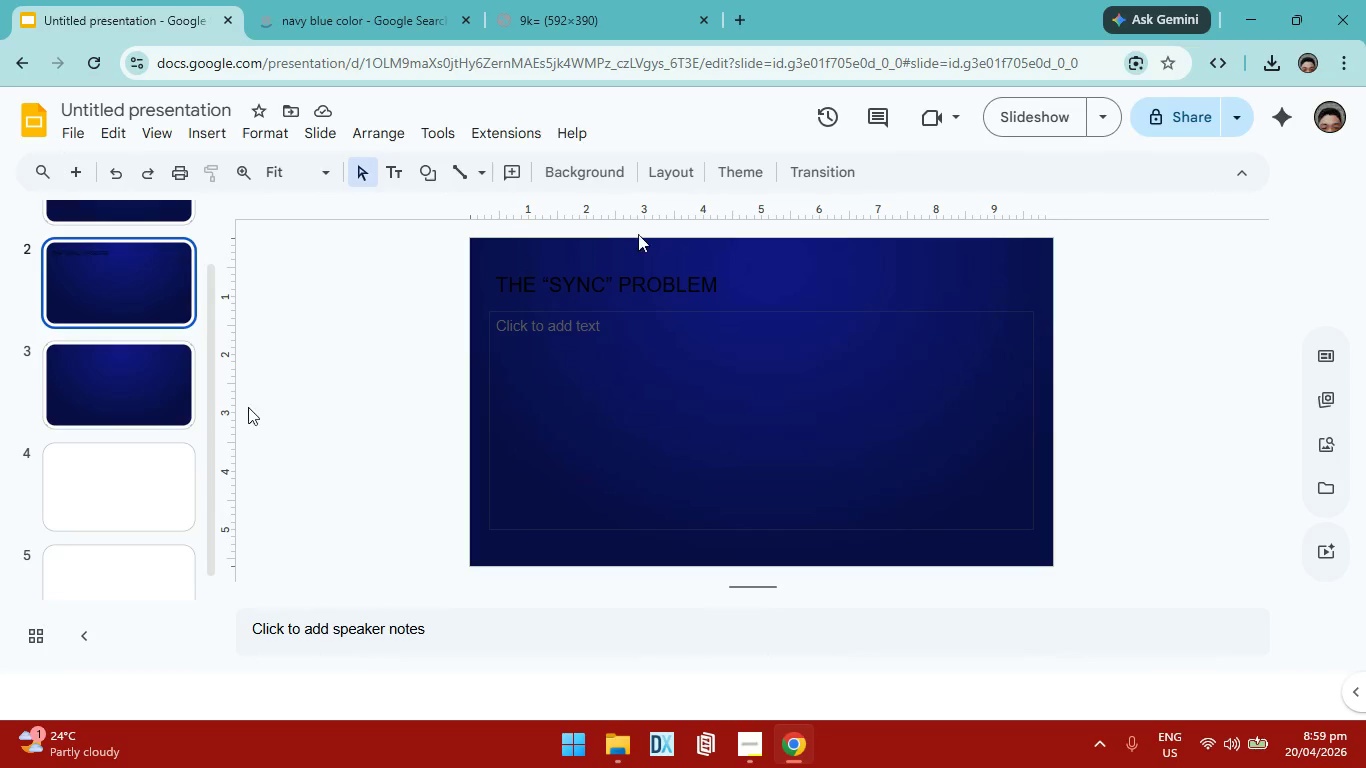 
wait(5.59)
 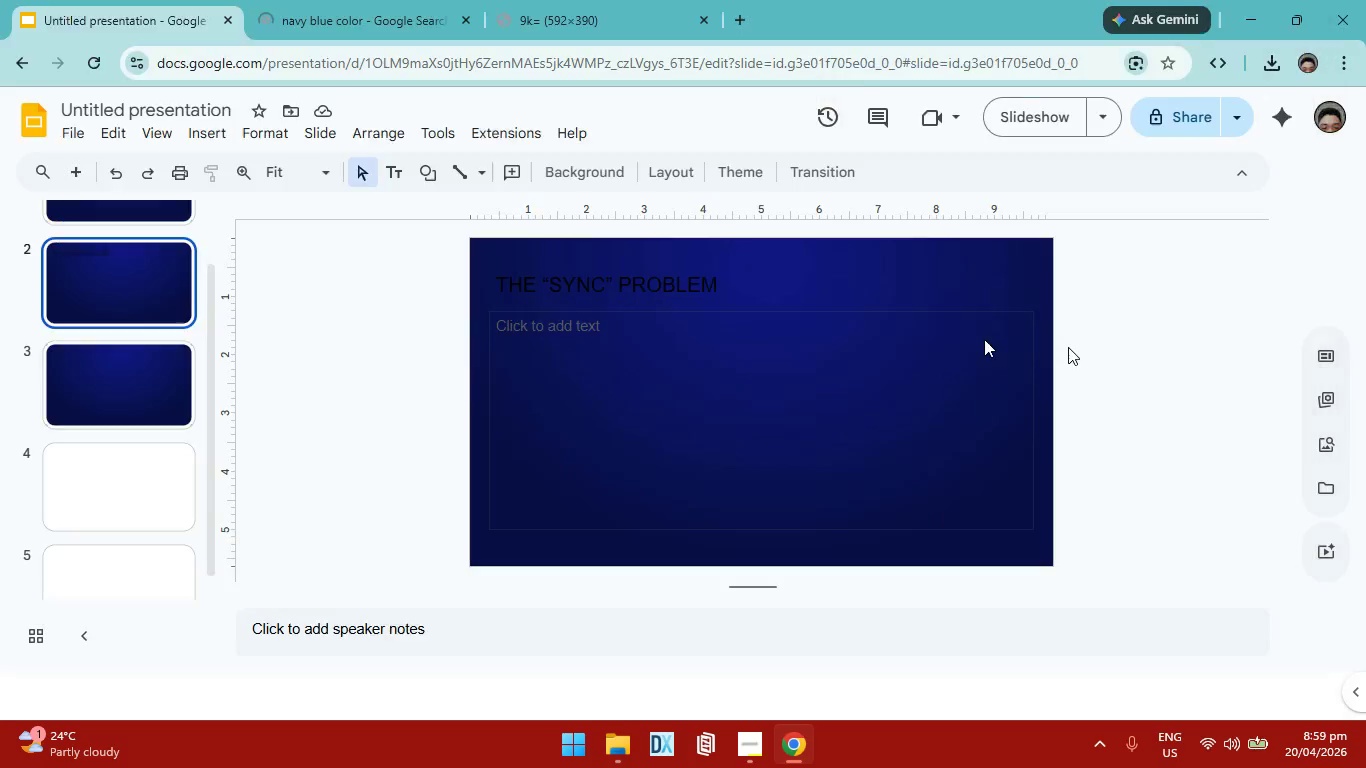 
left_click([137, 384])
 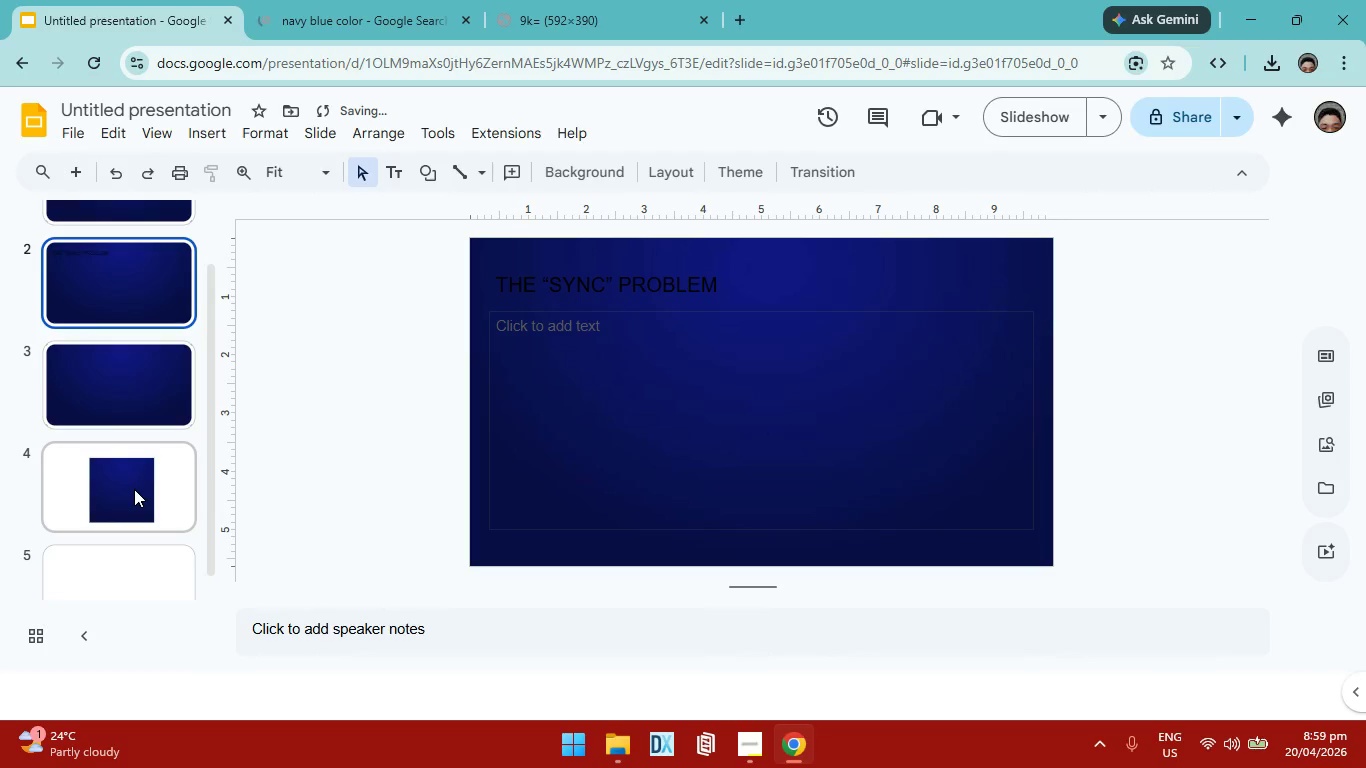 
left_click([134, 489])
 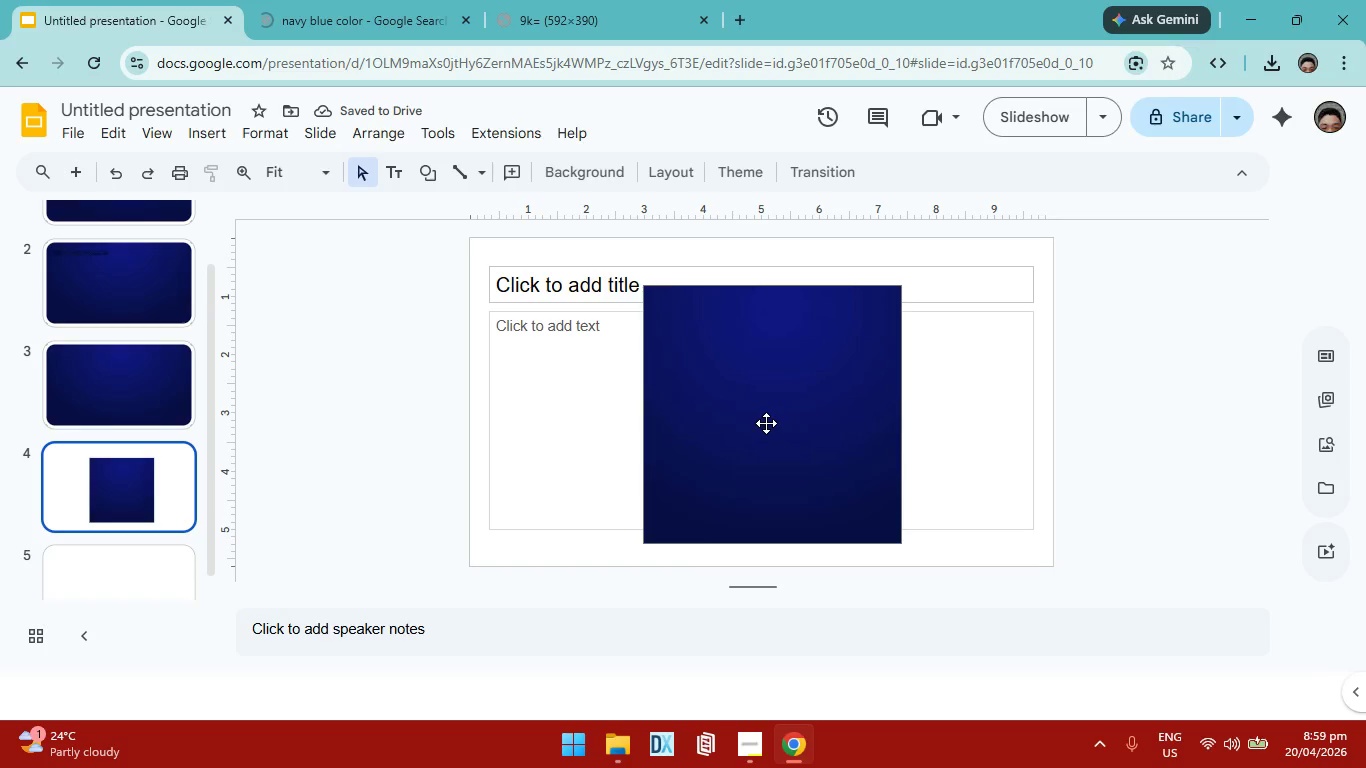 
left_click([770, 355])
 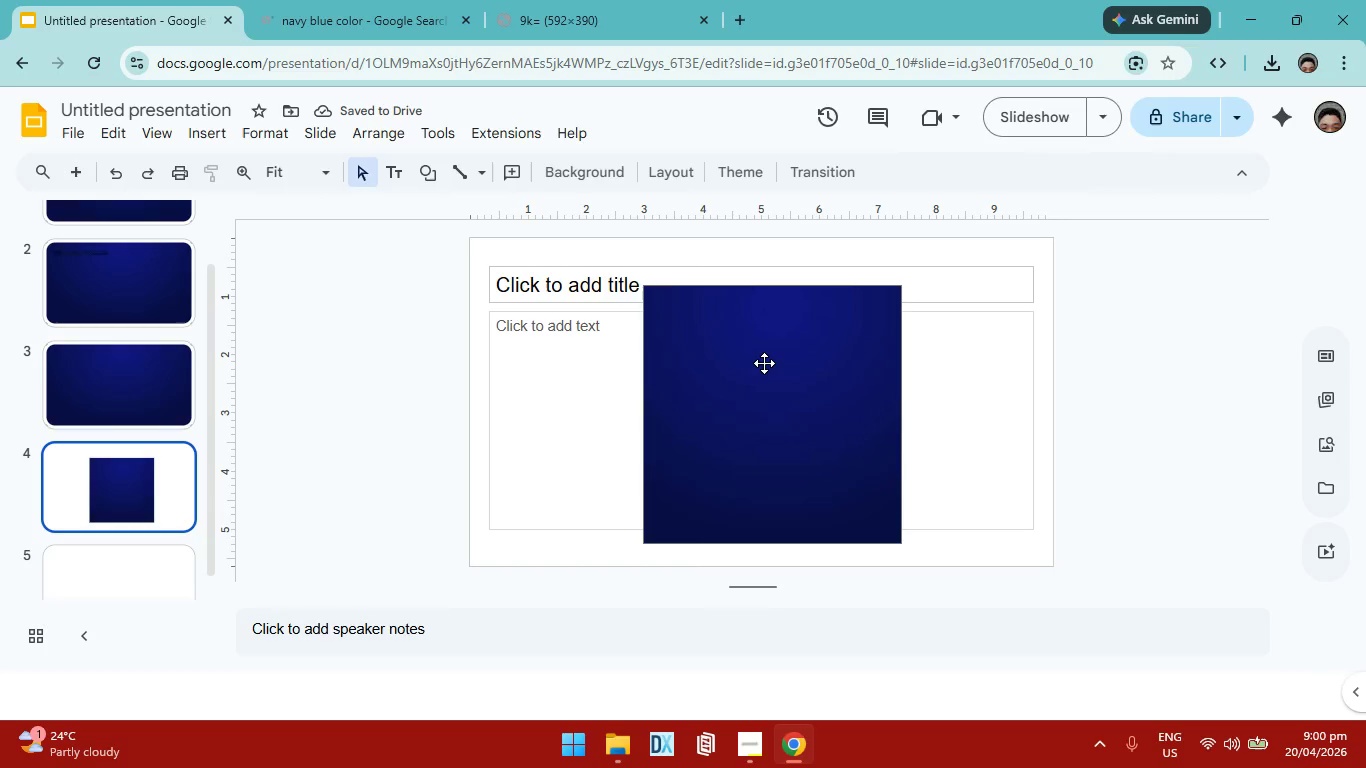 
right_click([770, 355])
 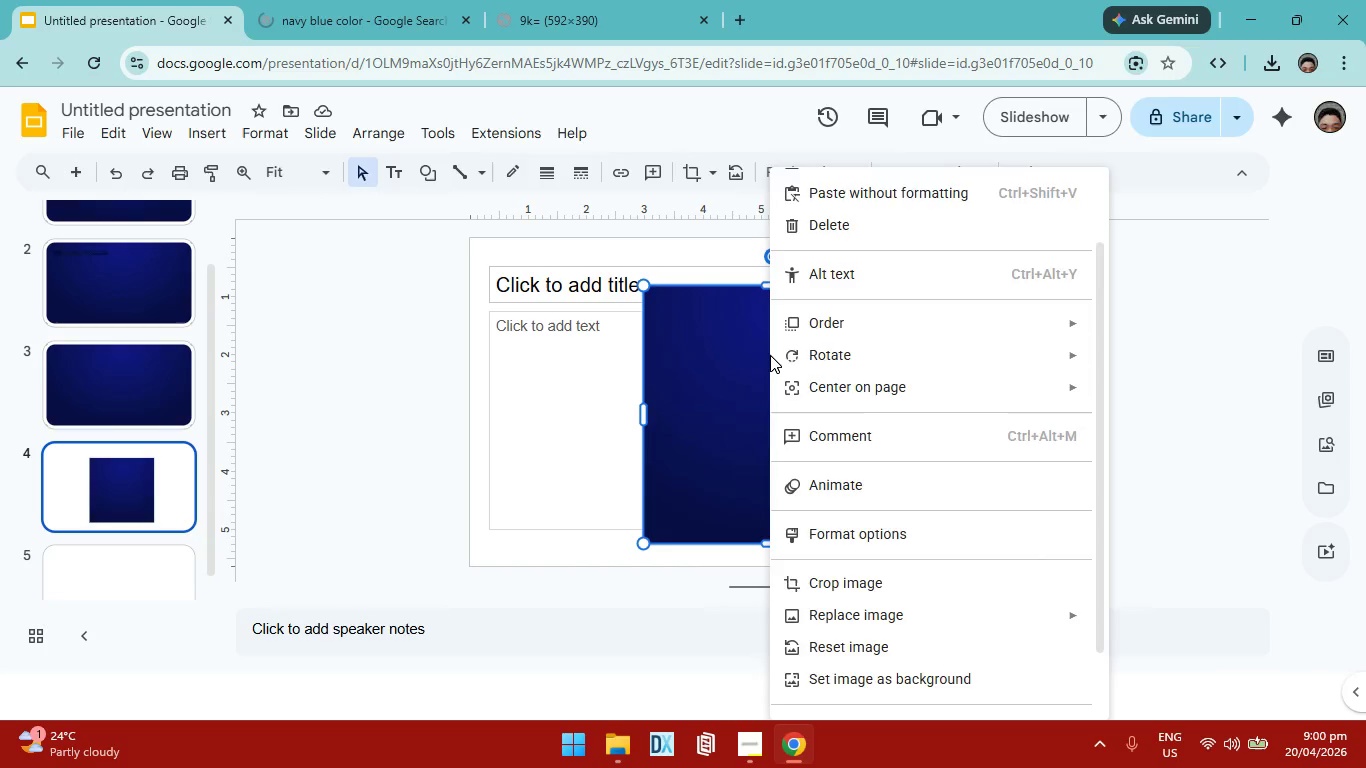 
left_click([753, 366])
 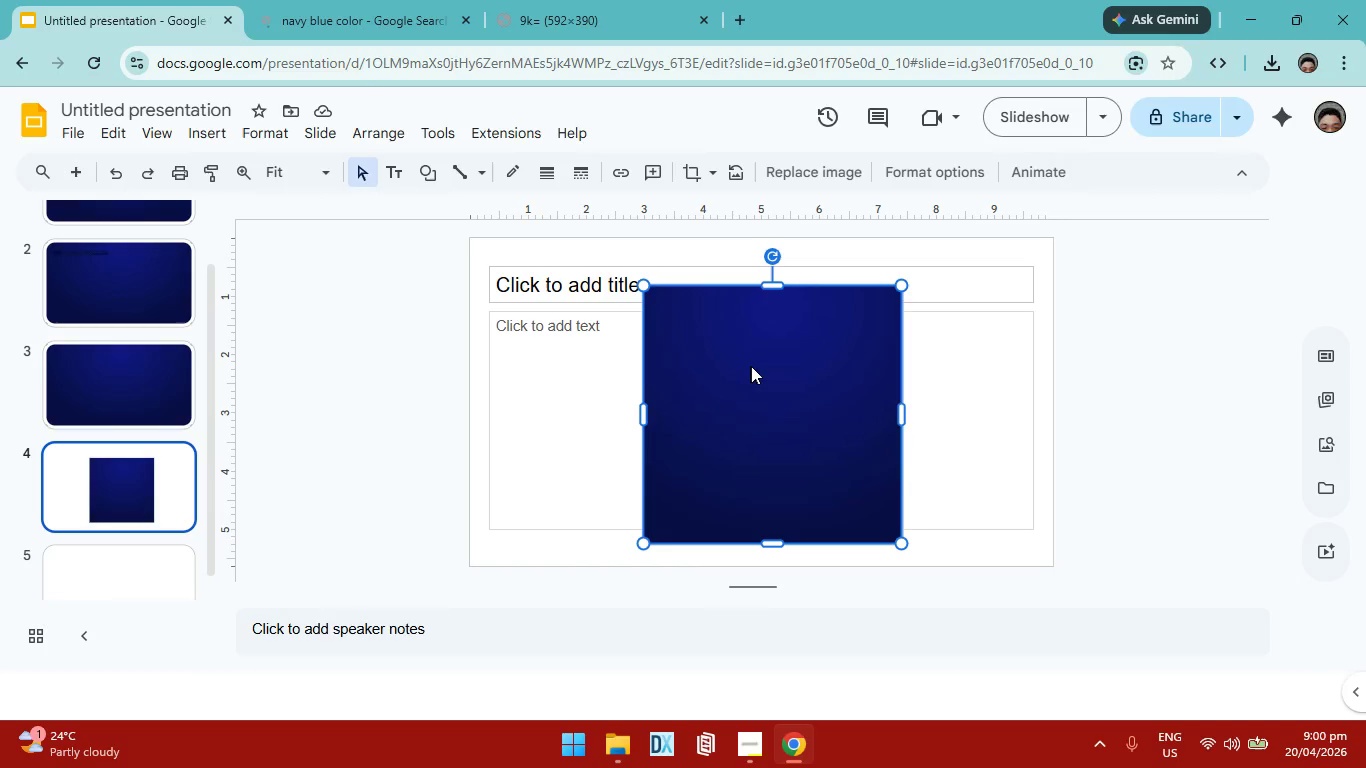 
left_click([736, 369])
 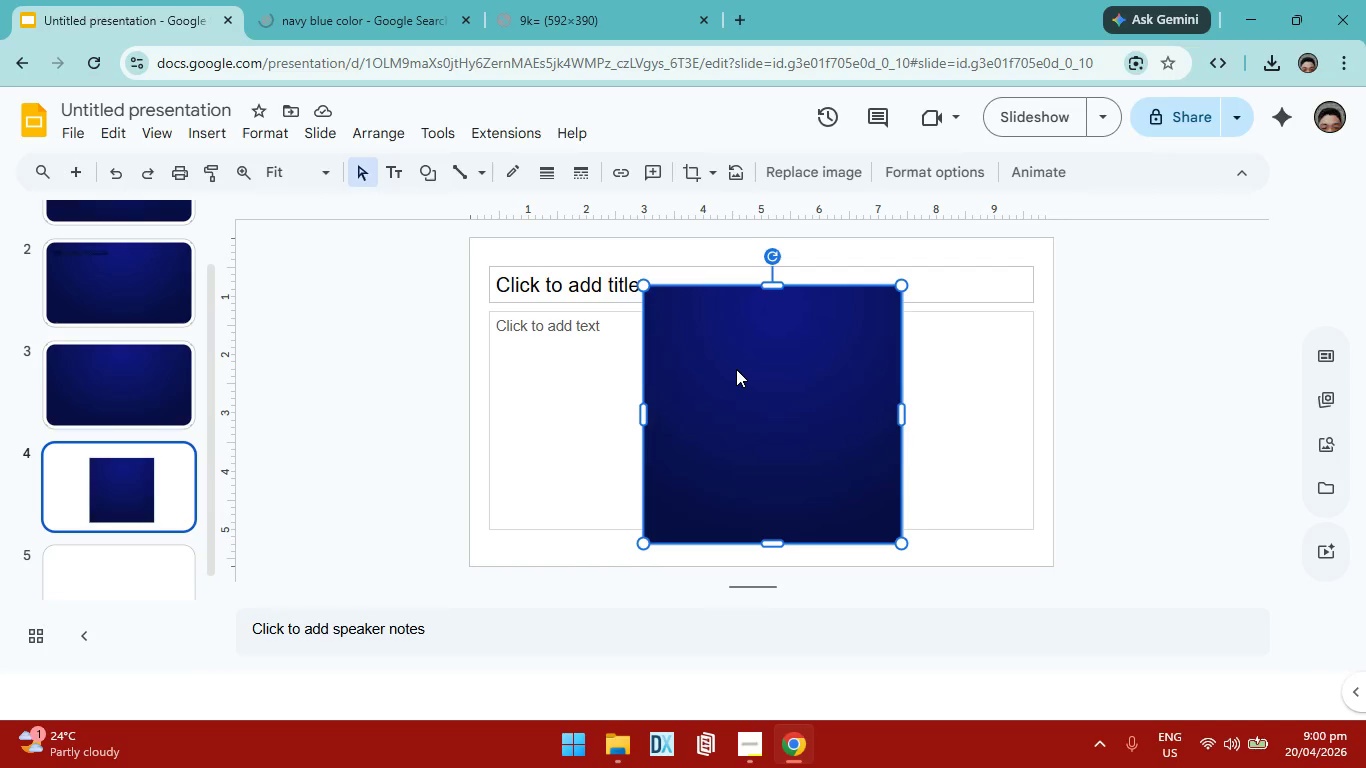 
right_click([736, 369])
 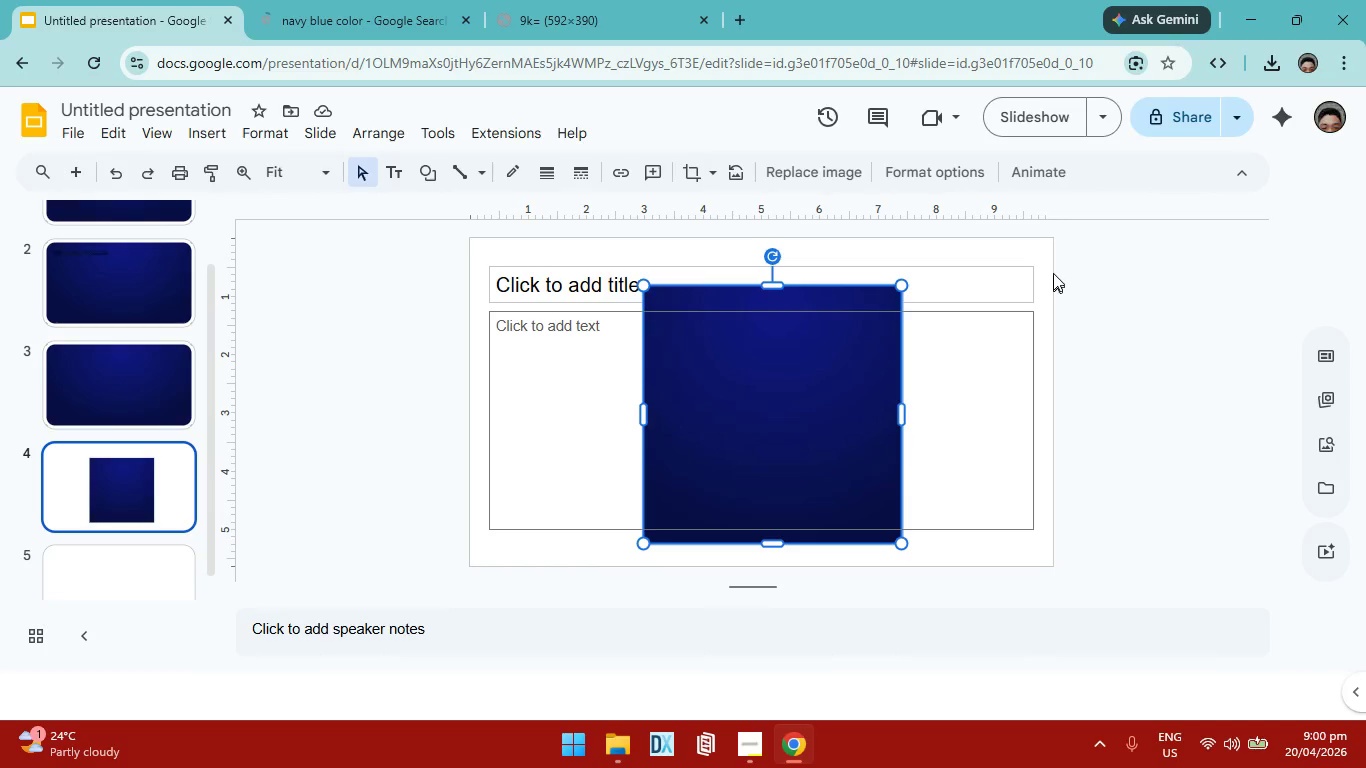 
left_click([808, 331])
 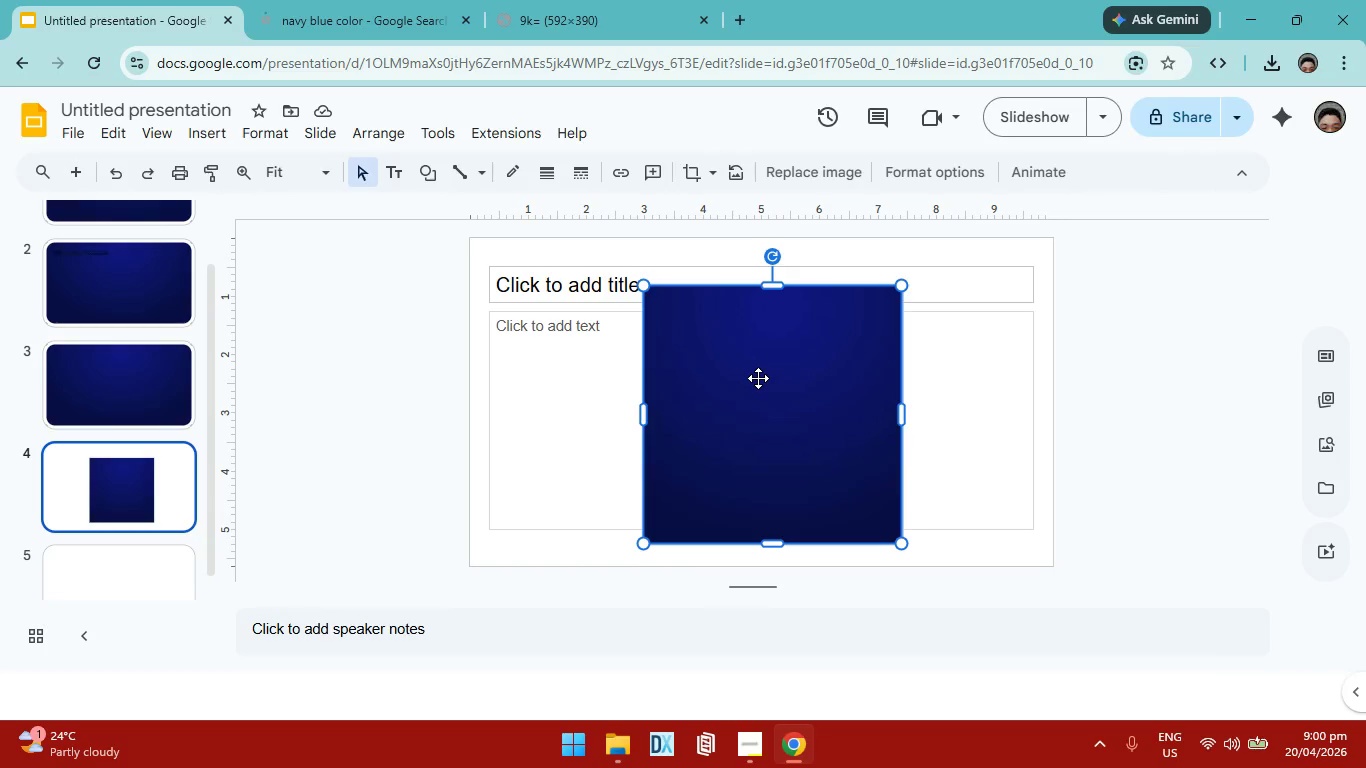 
left_click([988, 373])
 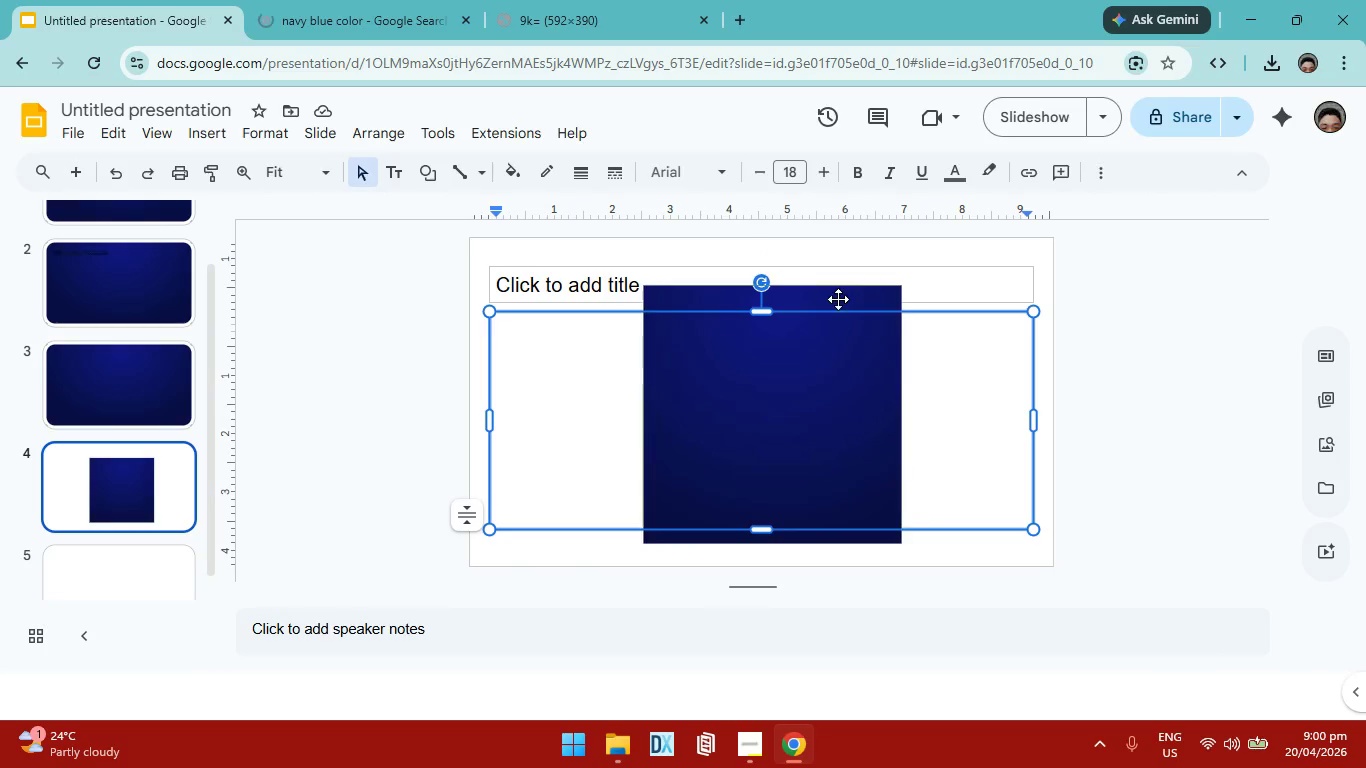 
left_click([838, 299])
 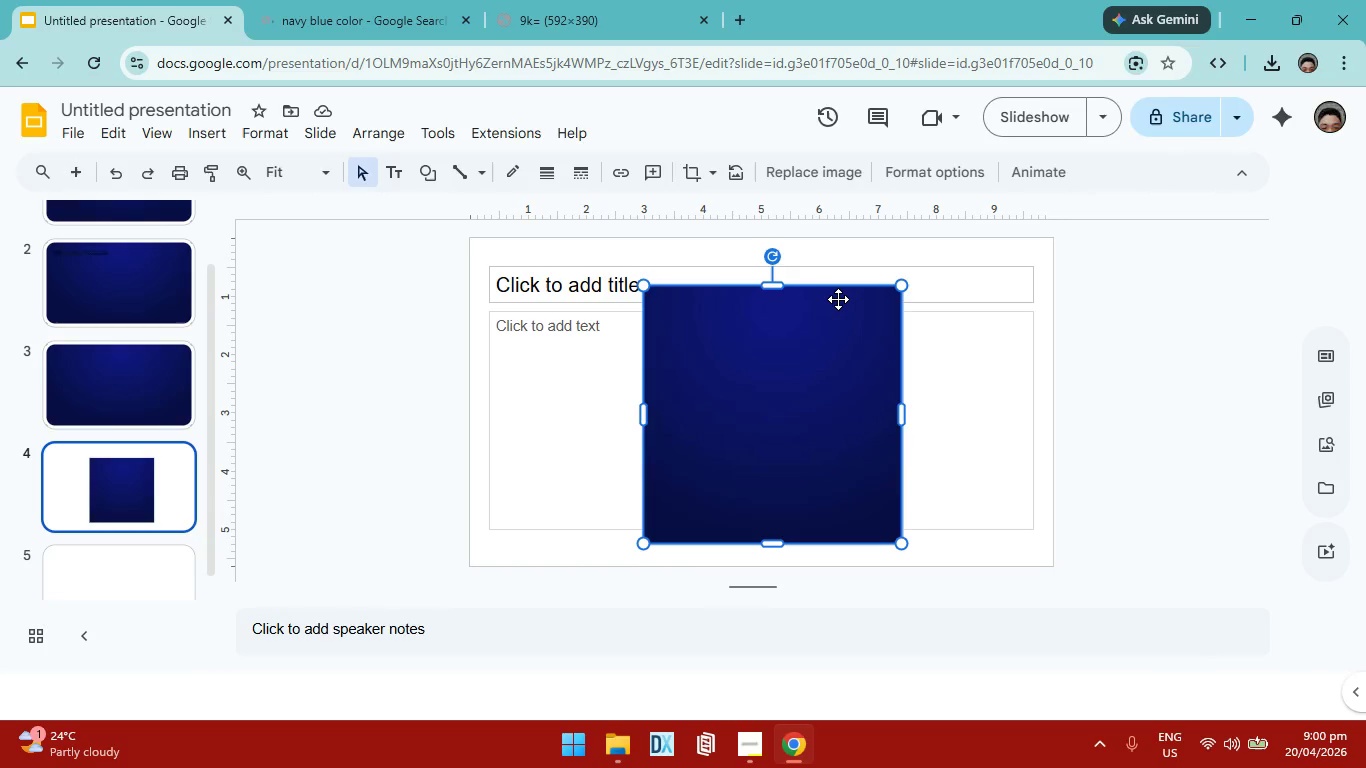 
right_click([770, 359])
 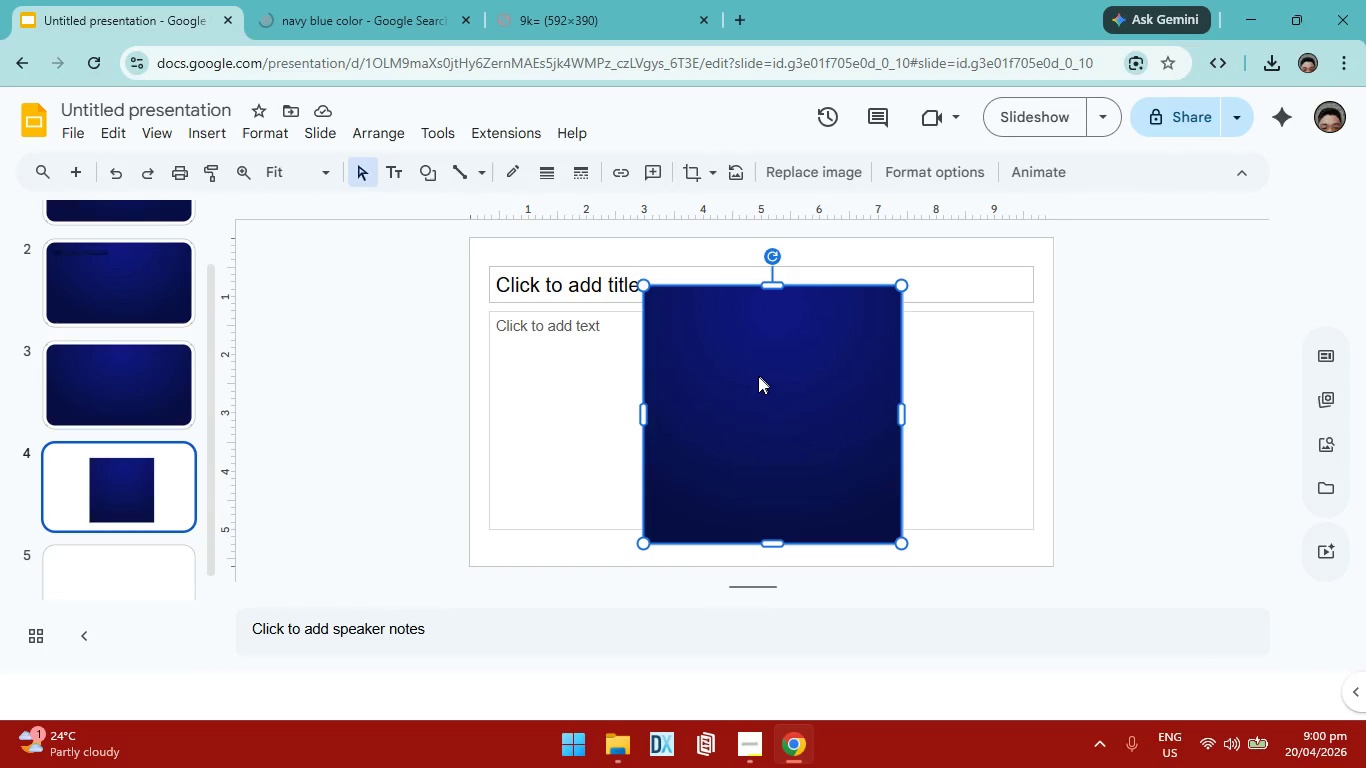 
double_click([758, 376])
 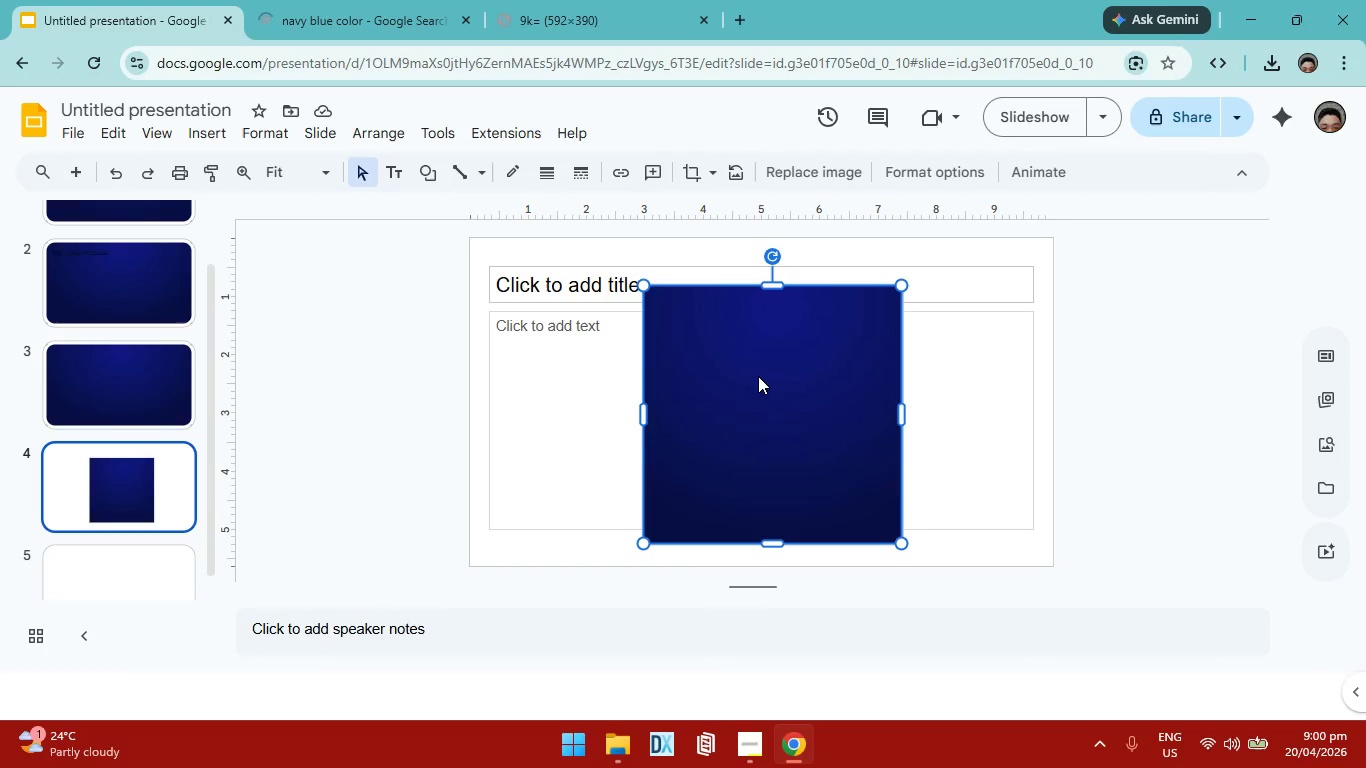 
right_click([758, 376])
 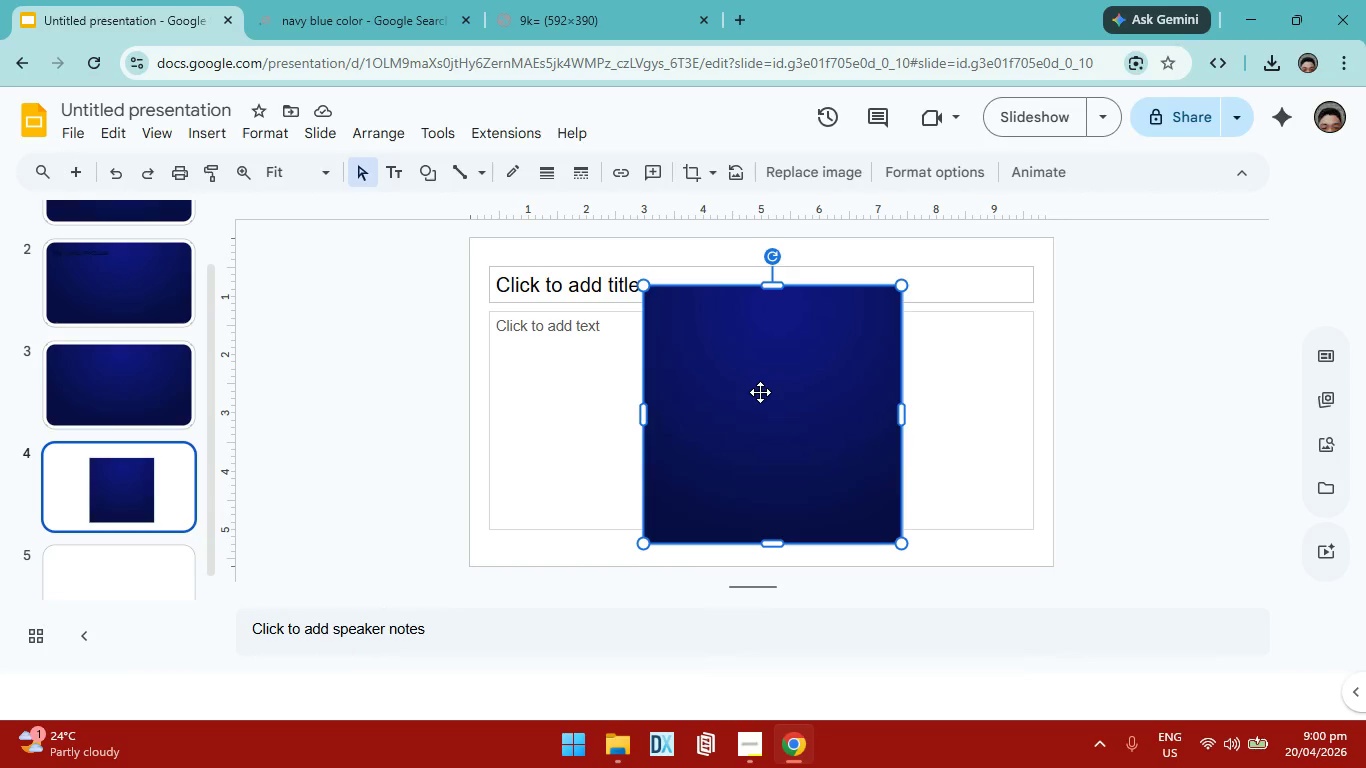 
wait(8.05)
 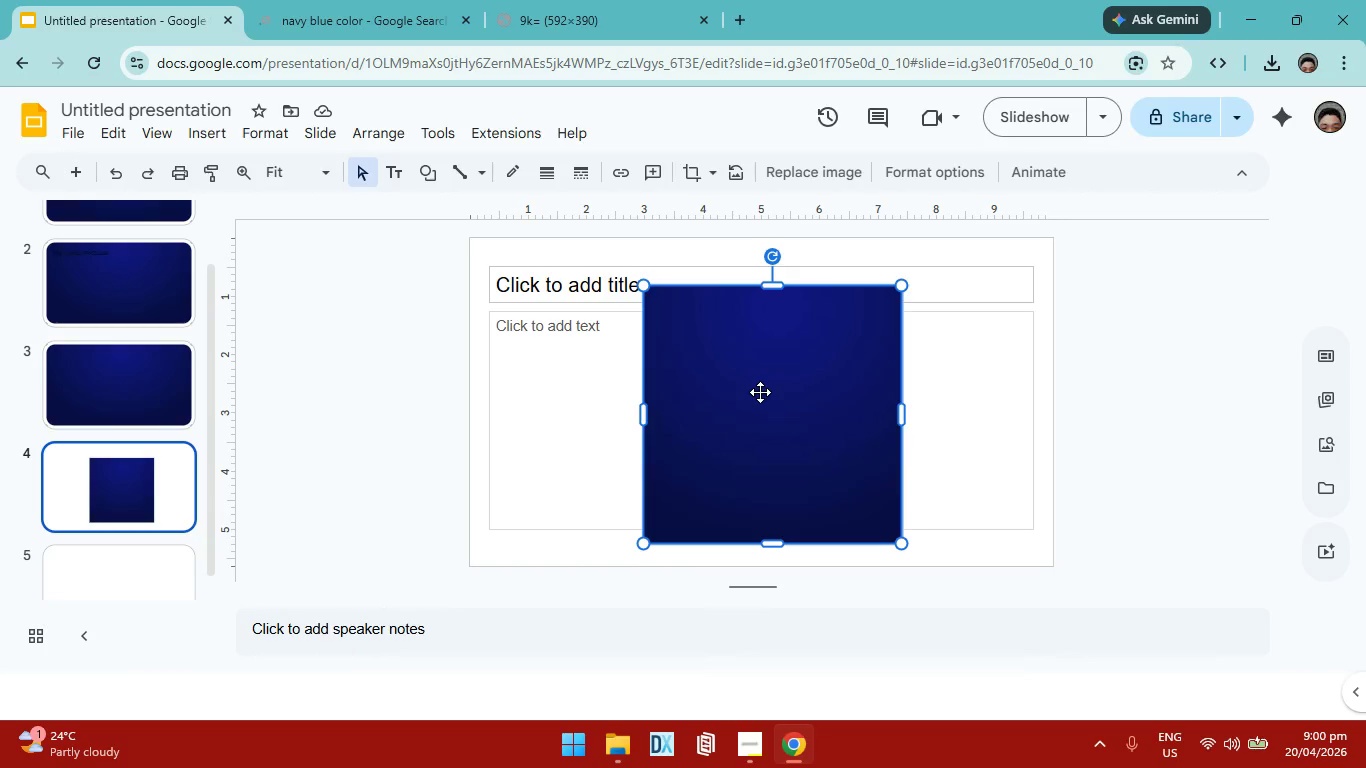 
left_click([718, 252])
 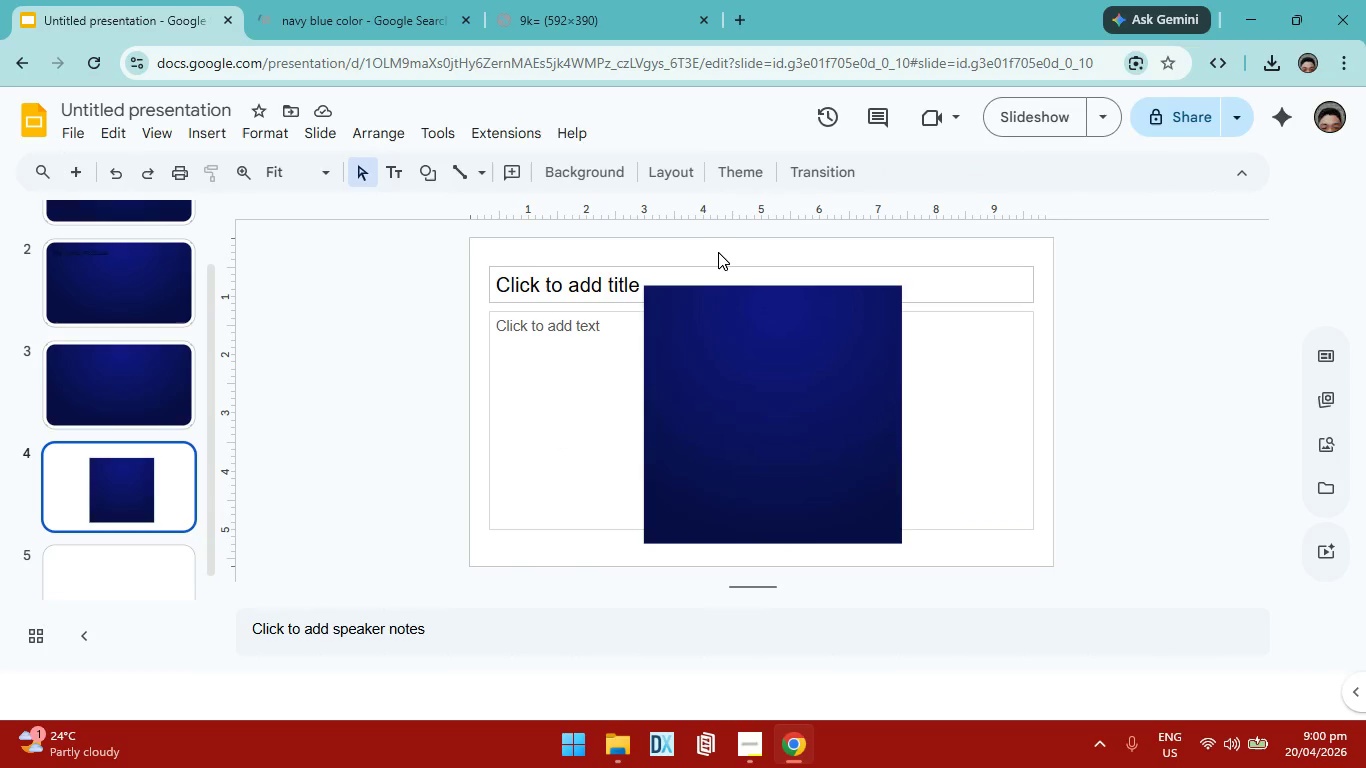 
left_click([722, 378])
 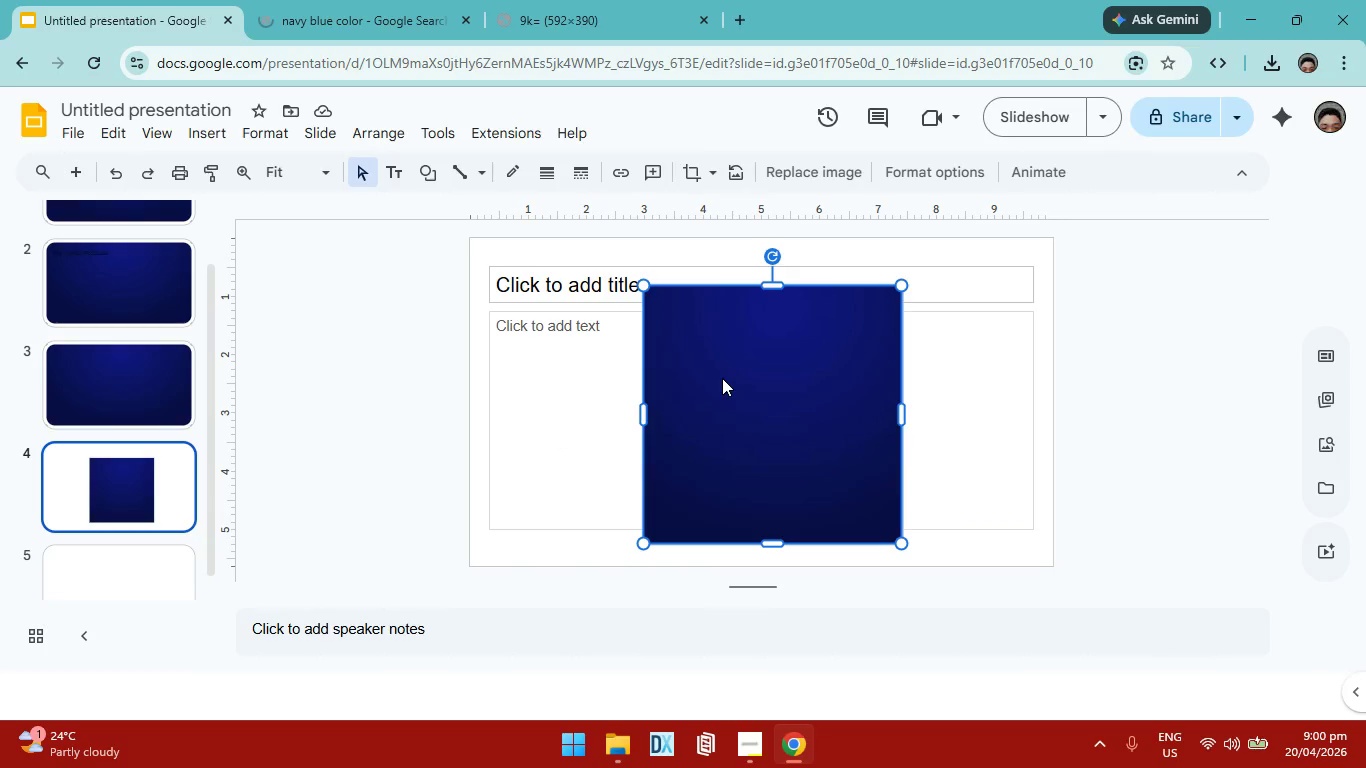 
right_click([722, 378])
 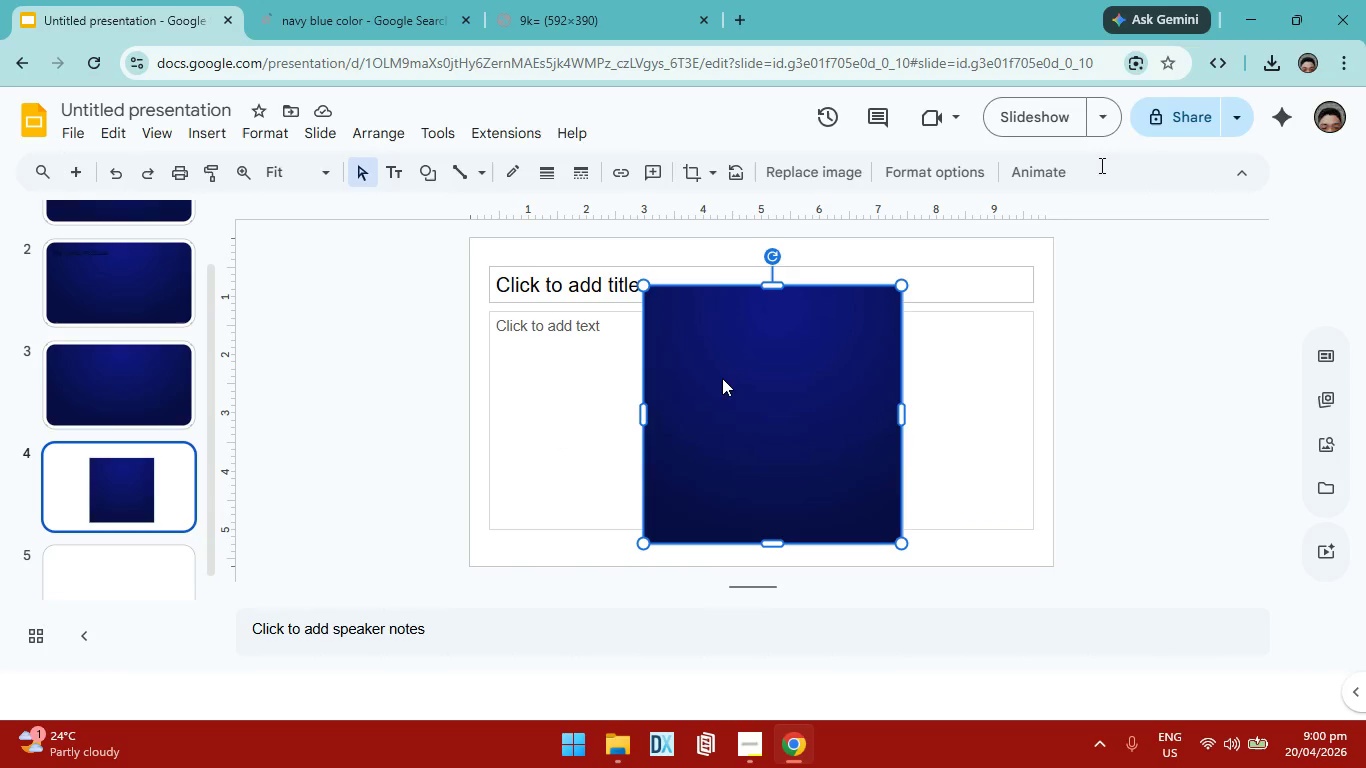 
left_click([169, 379])
 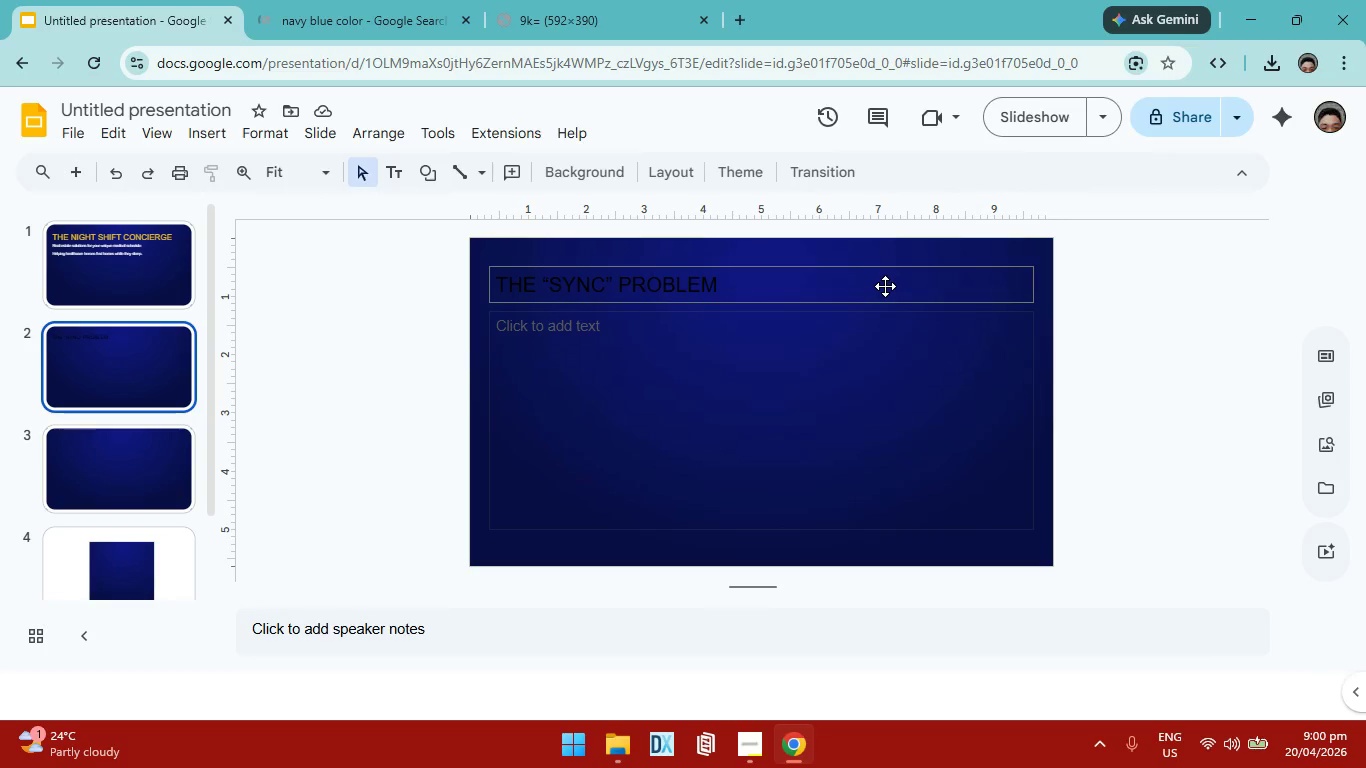 
scroll: coordinate [169, 378], scroll_direction: up, amount: 5.0
 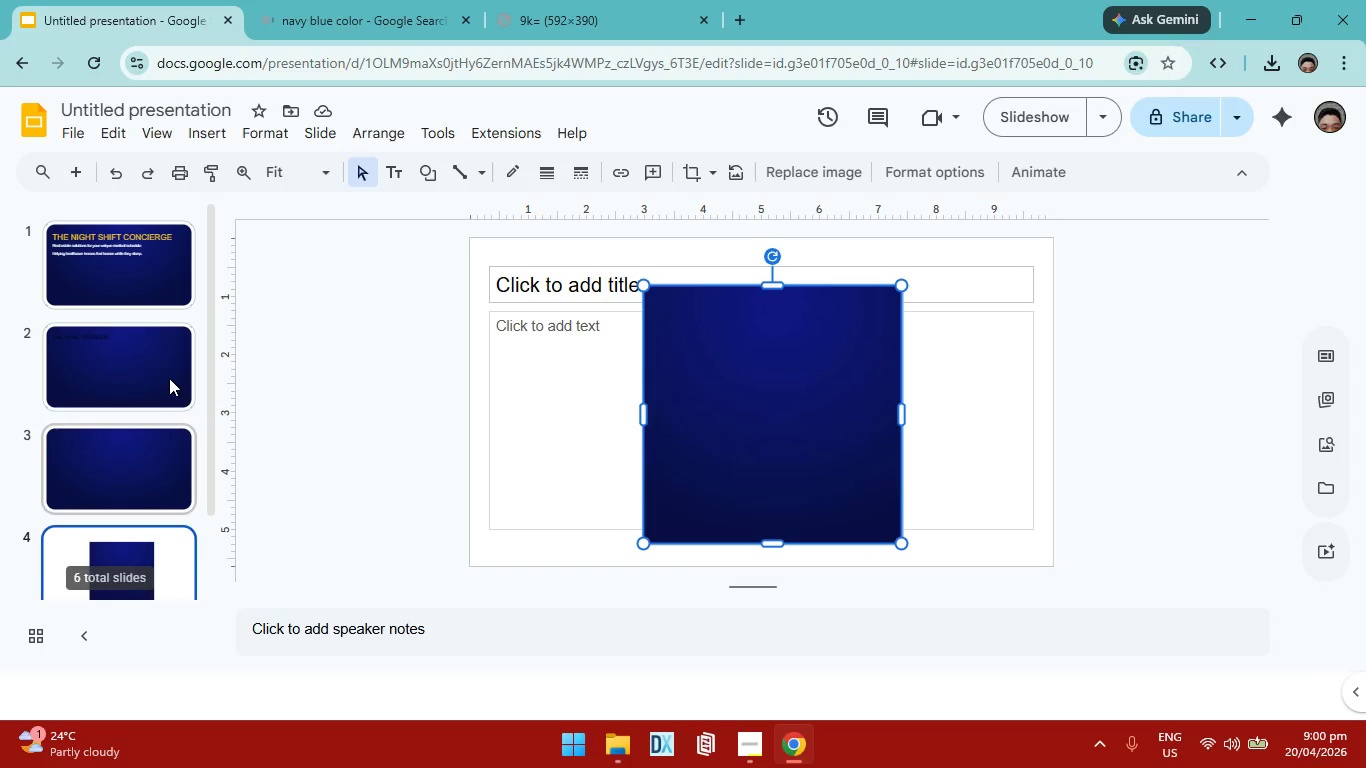 
left_click([724, 282])
 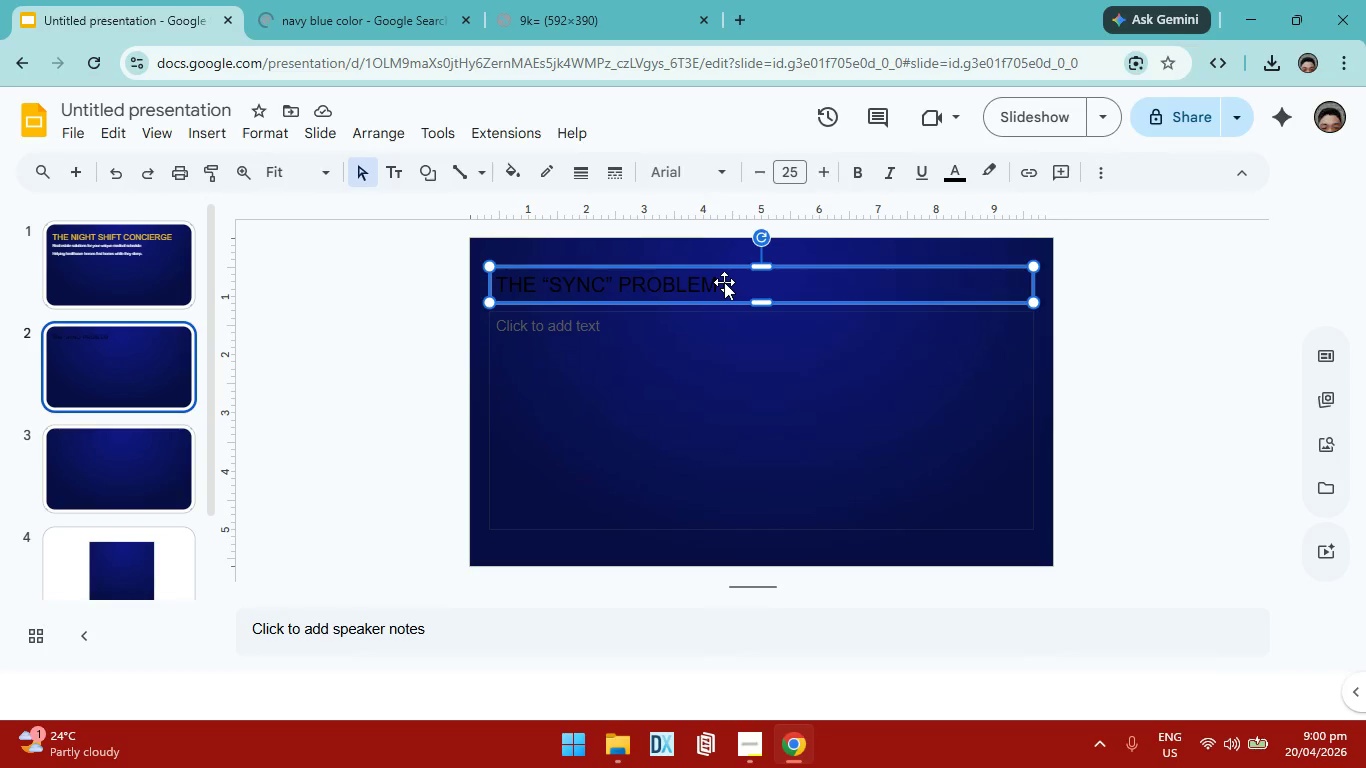 
double_click([724, 282])
 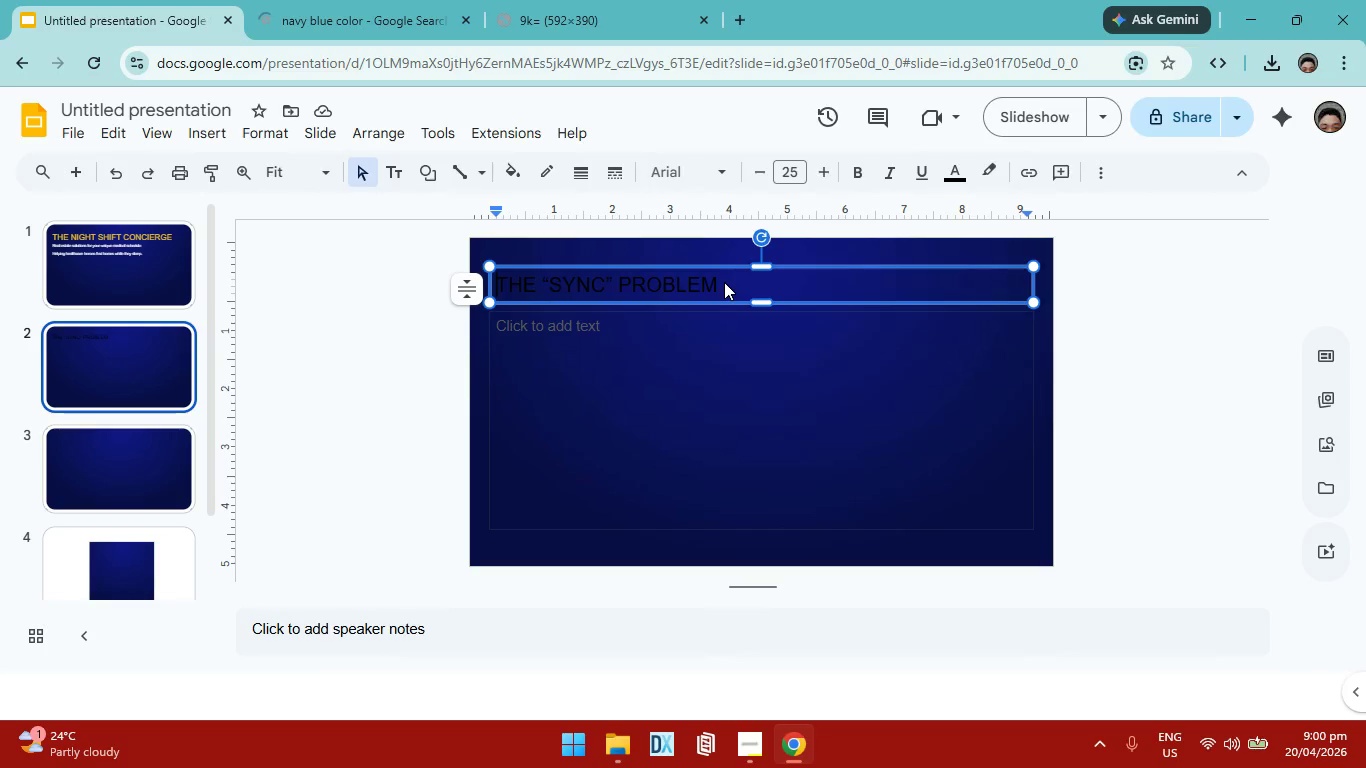 
left_click([724, 282])
 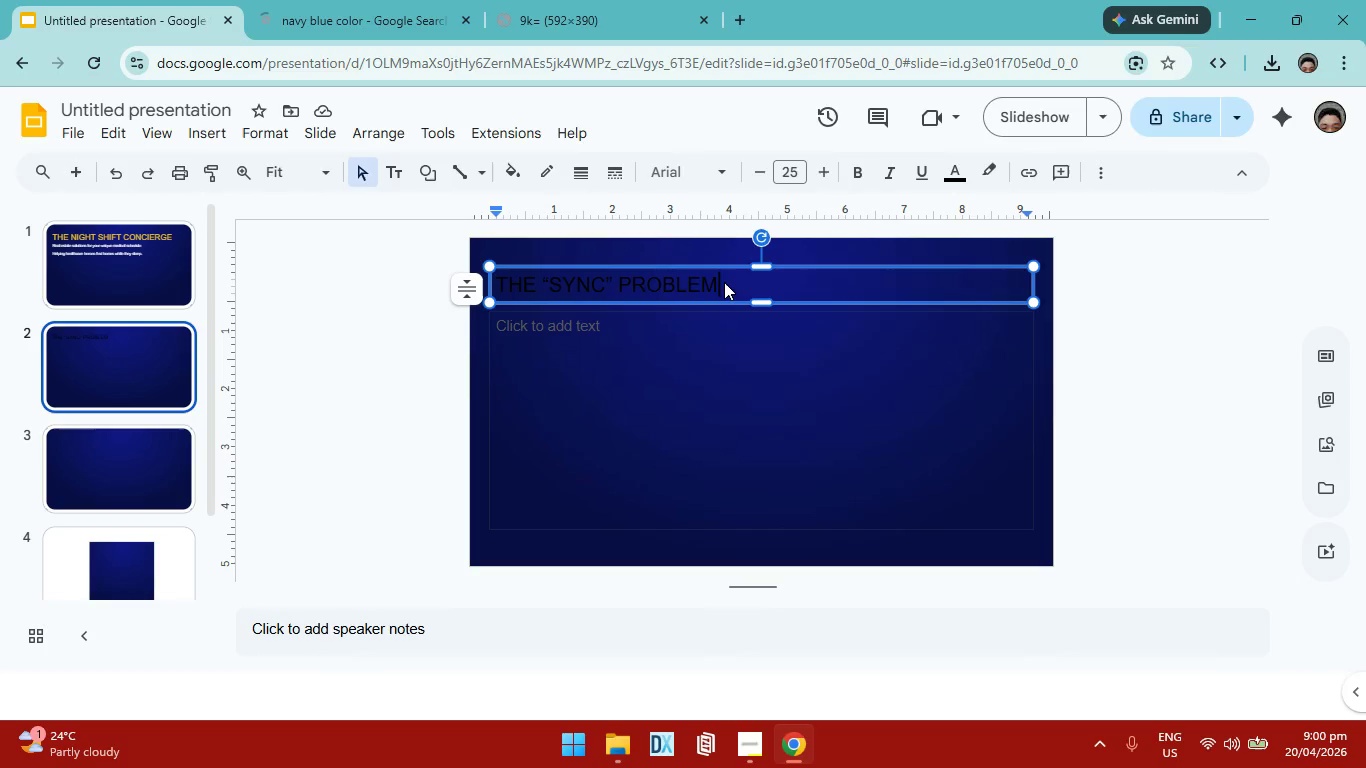 
key(Backspace)
 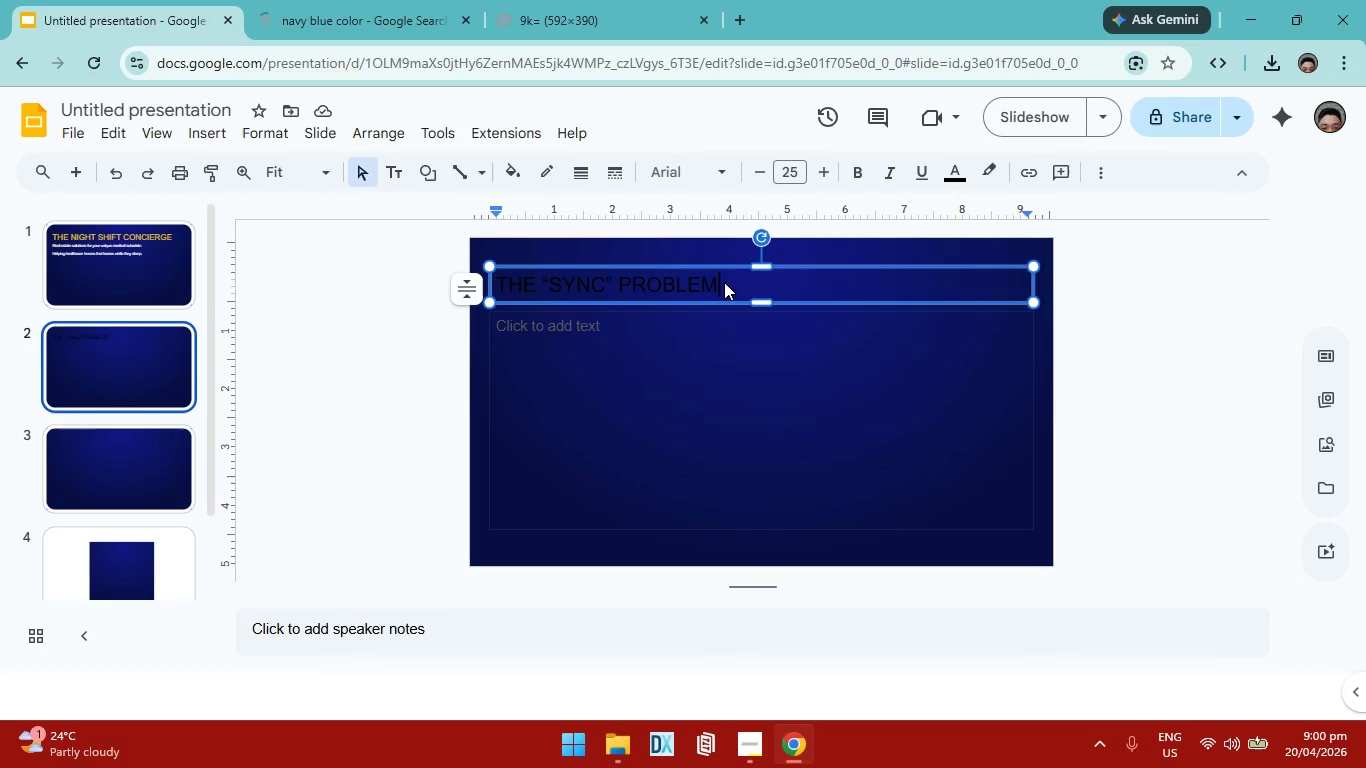 
key(Backspace)
 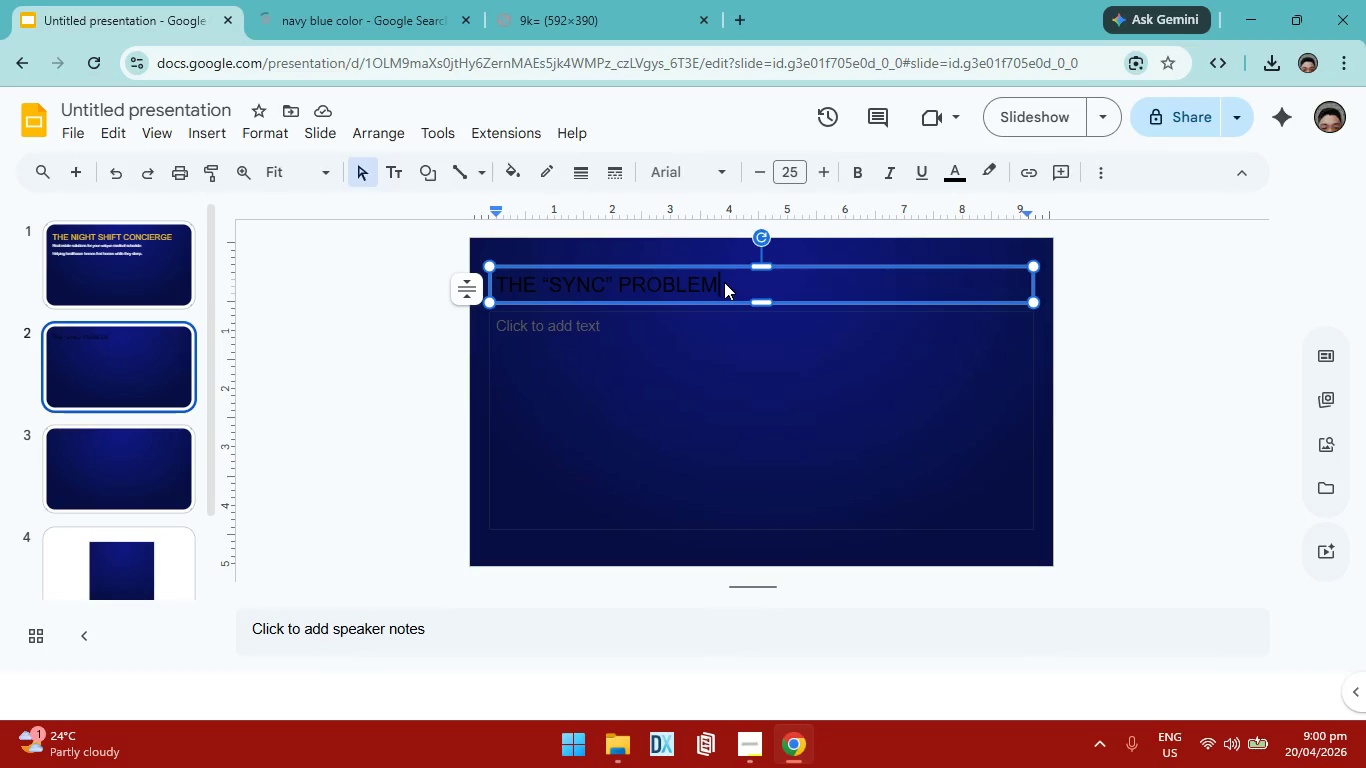 
key(Backspace)
 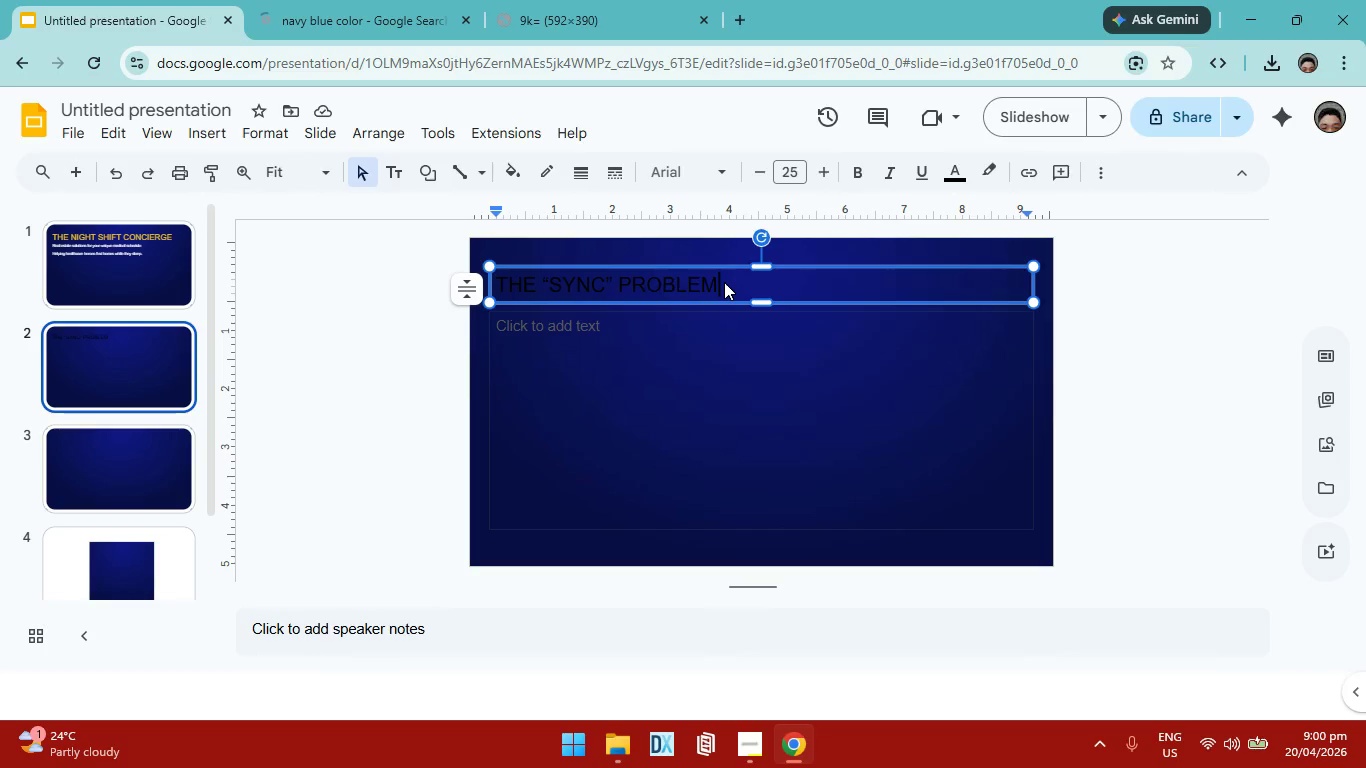 
key(Backspace)
 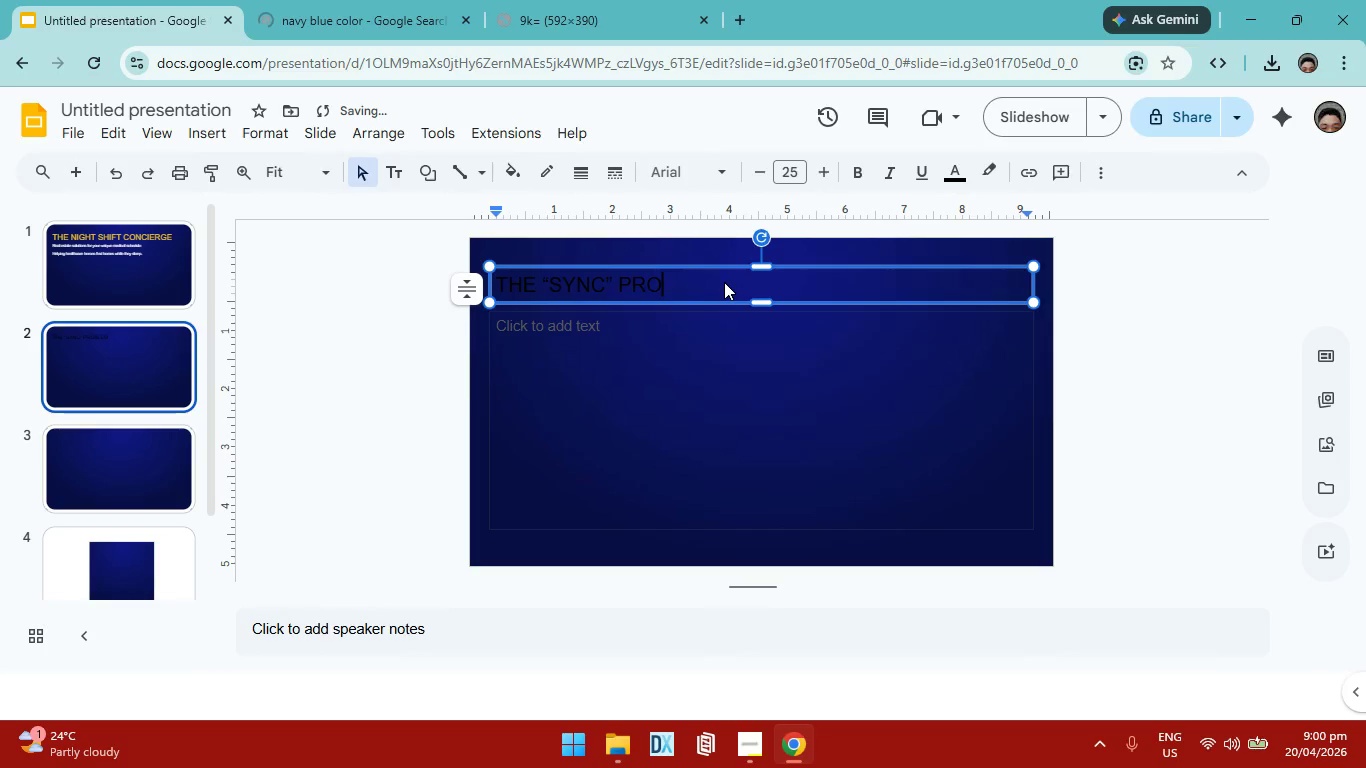 
key(Backspace)
 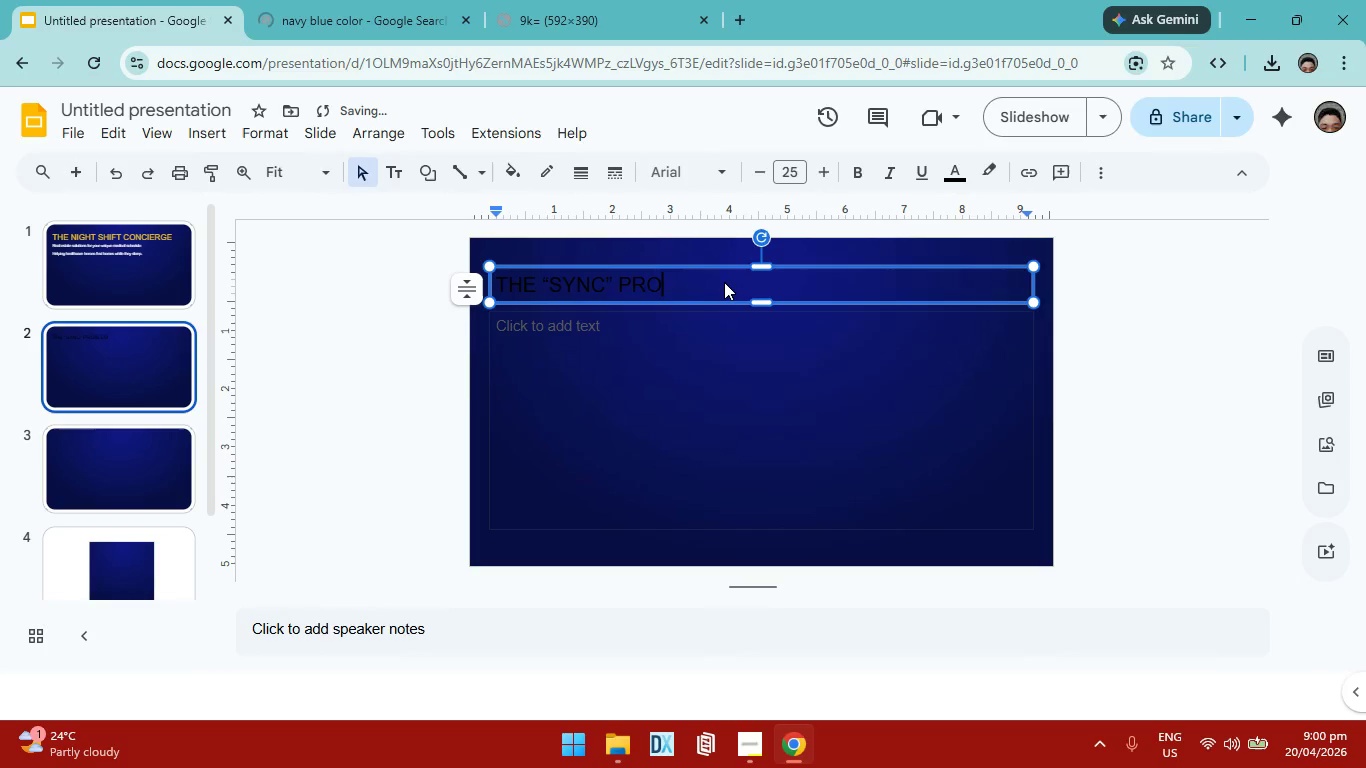 
key(Backspace)
 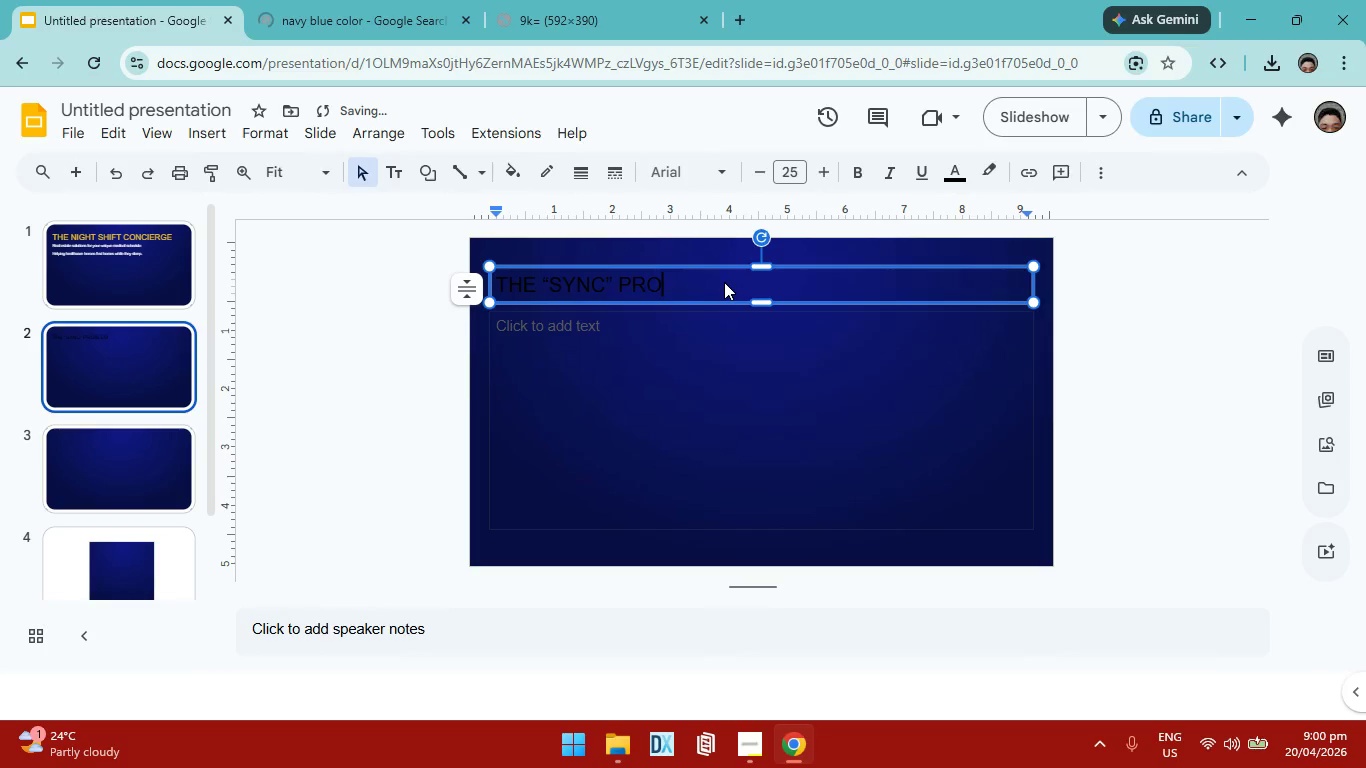 
key(Backspace)
 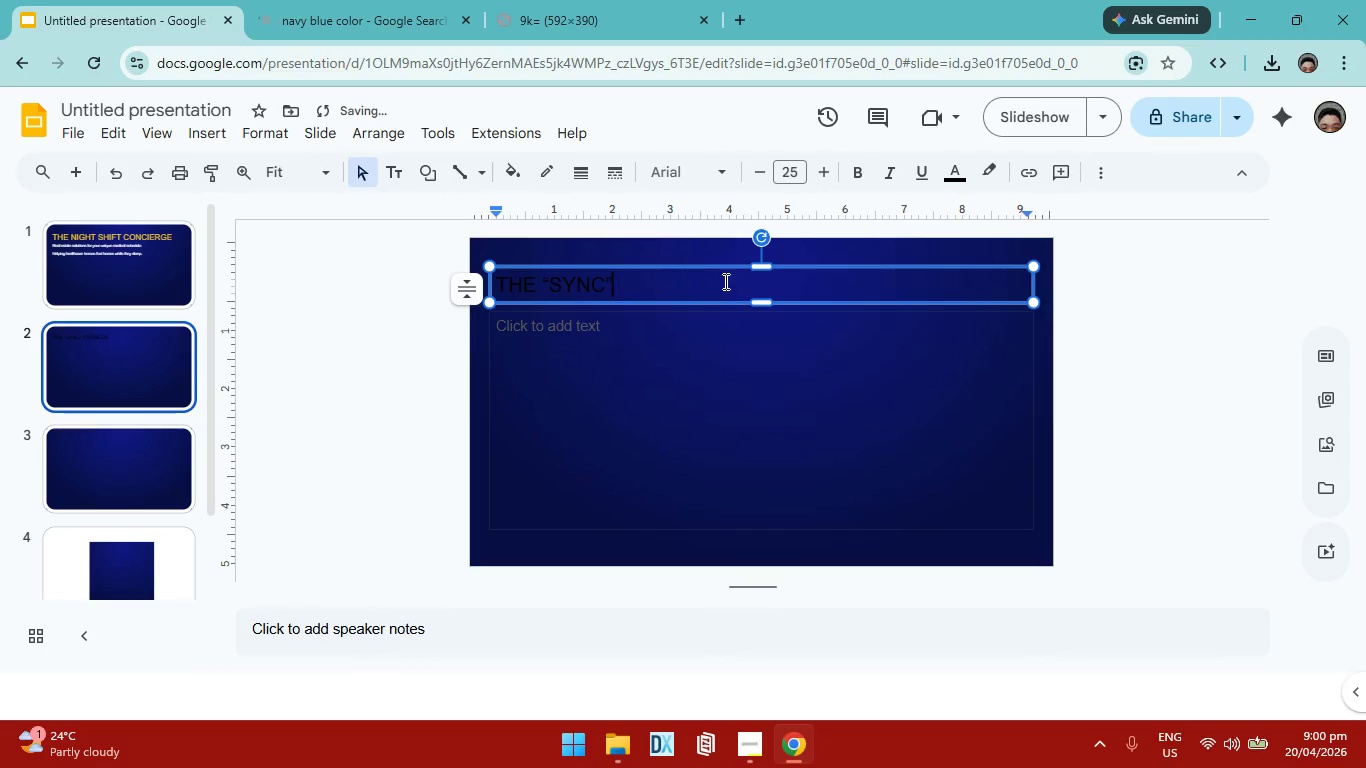 
key(Backspace)
 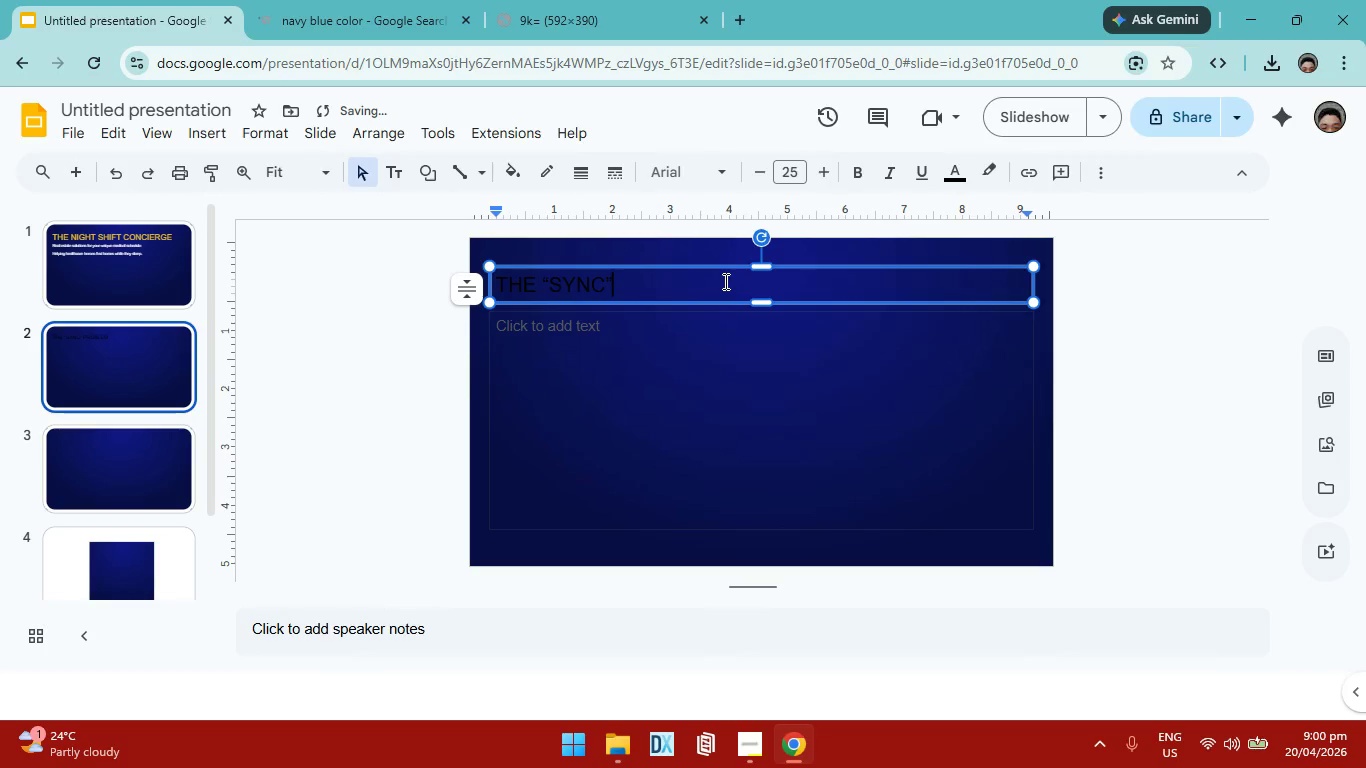 
key(Backspace)
 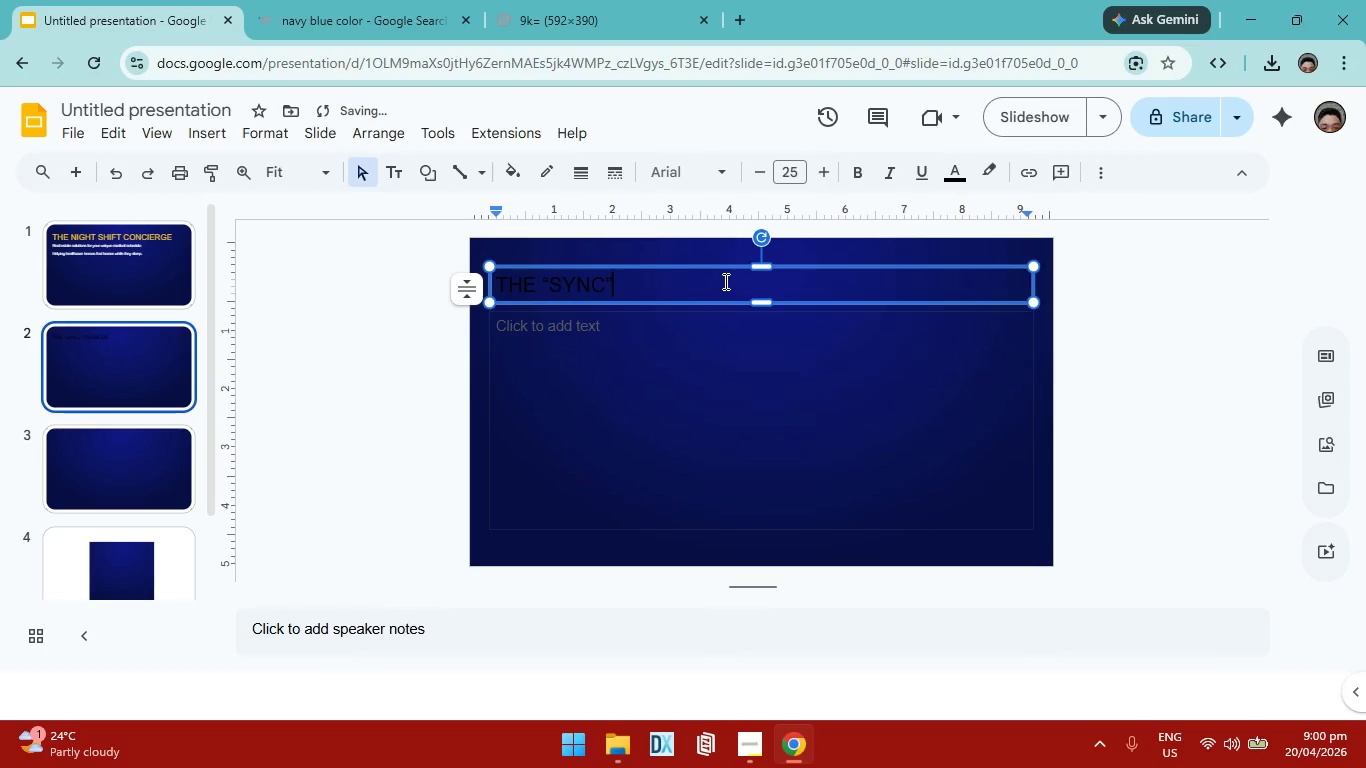 
key(Backspace)
 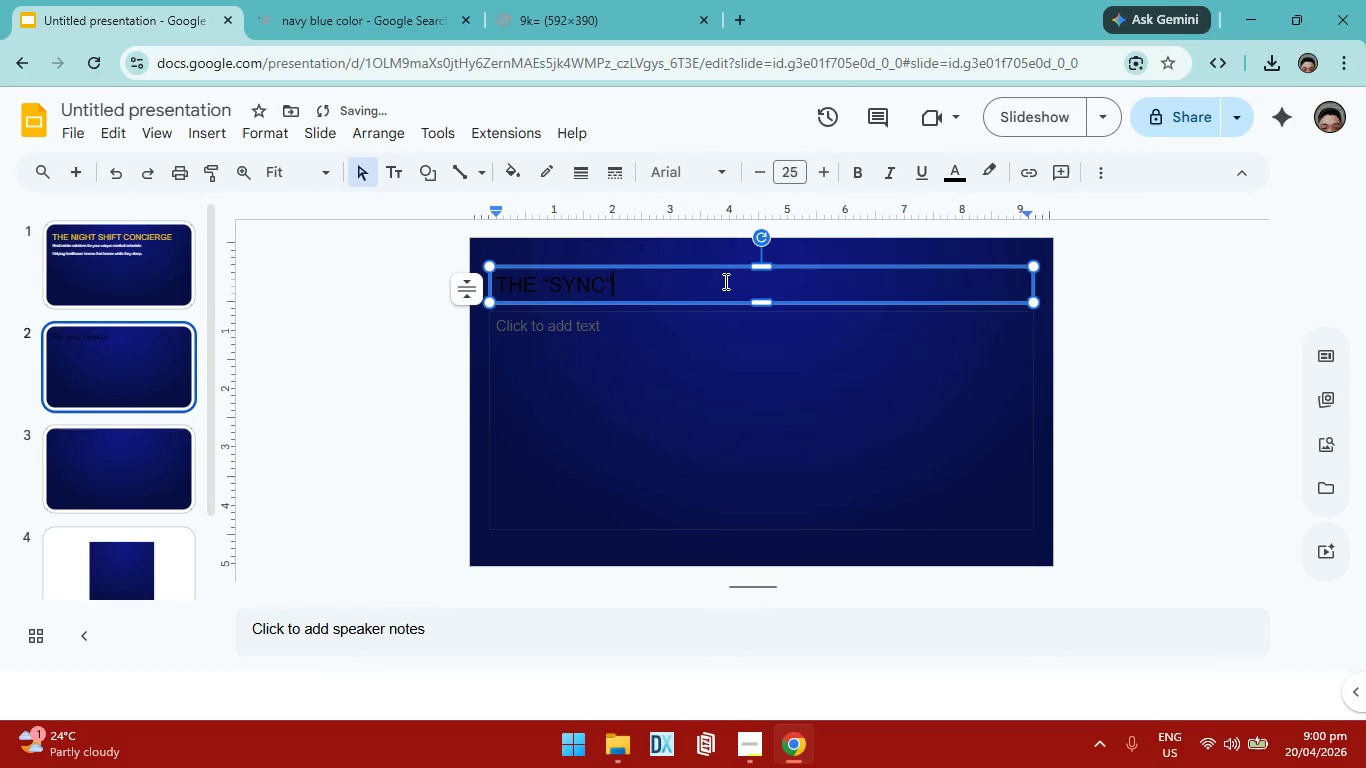 
key(Backspace)
 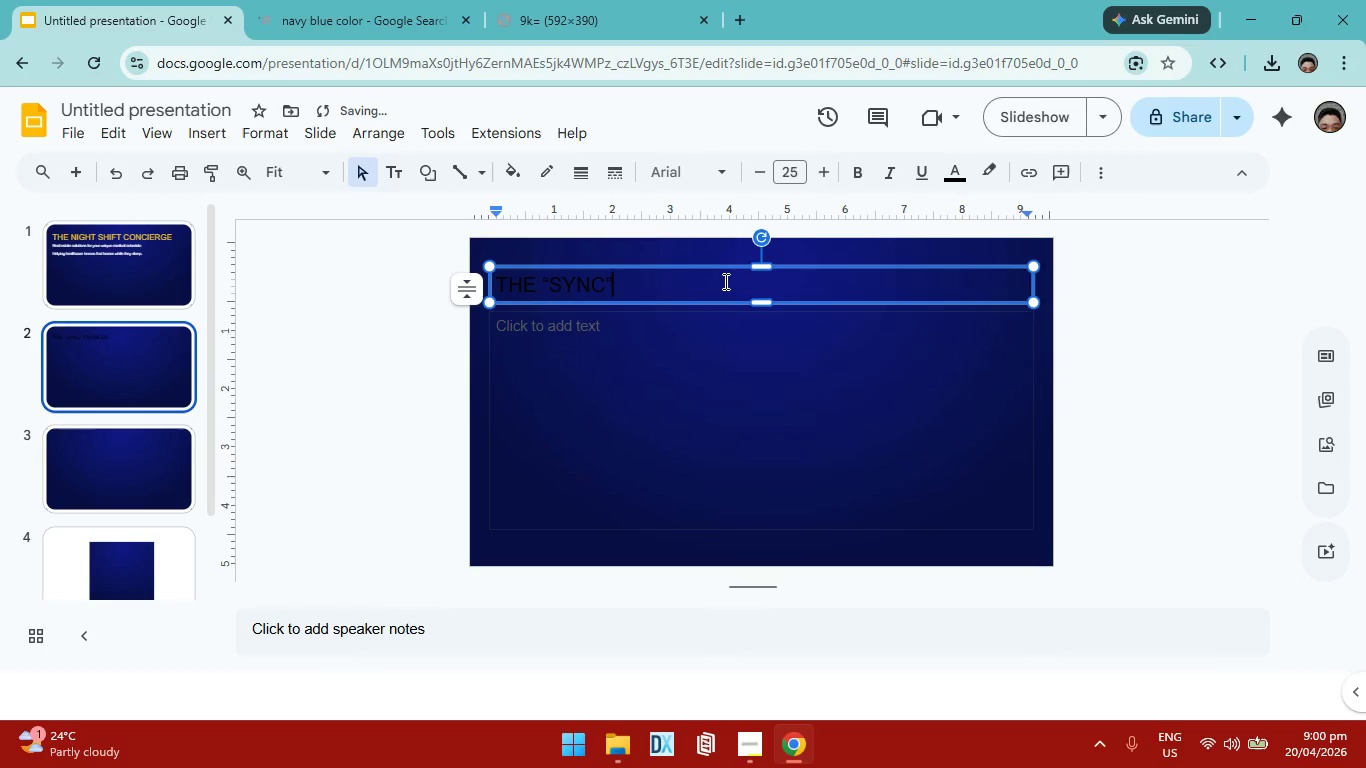 
key(Backspace)
 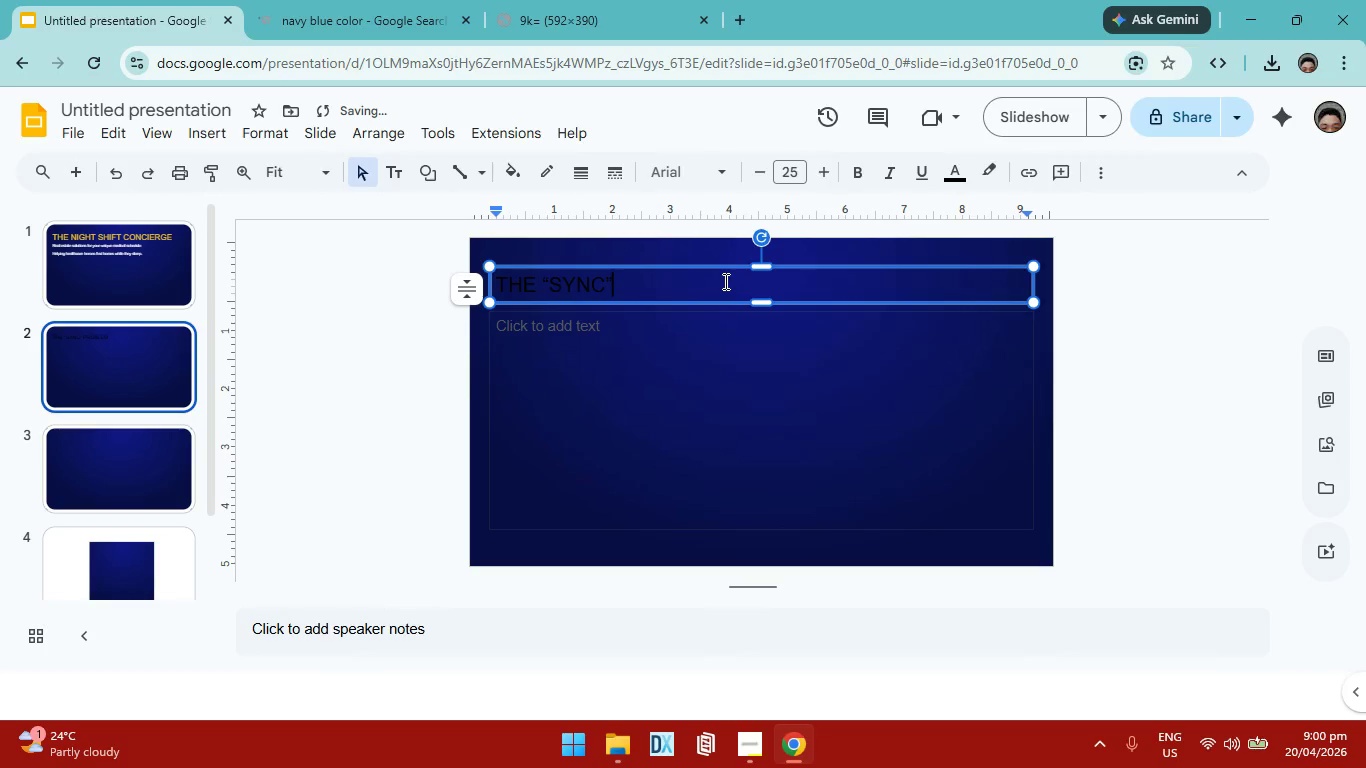 
key(Backspace)
 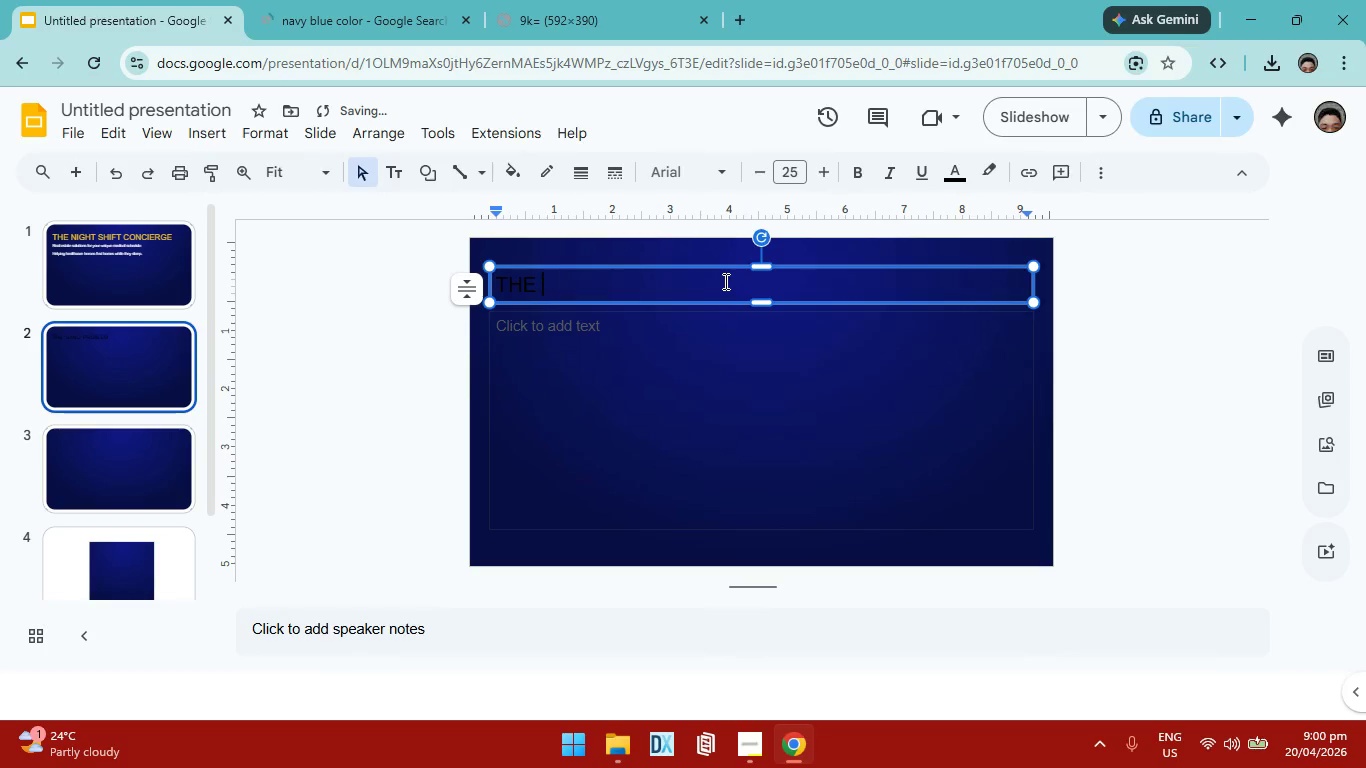 
key(Backspace)
 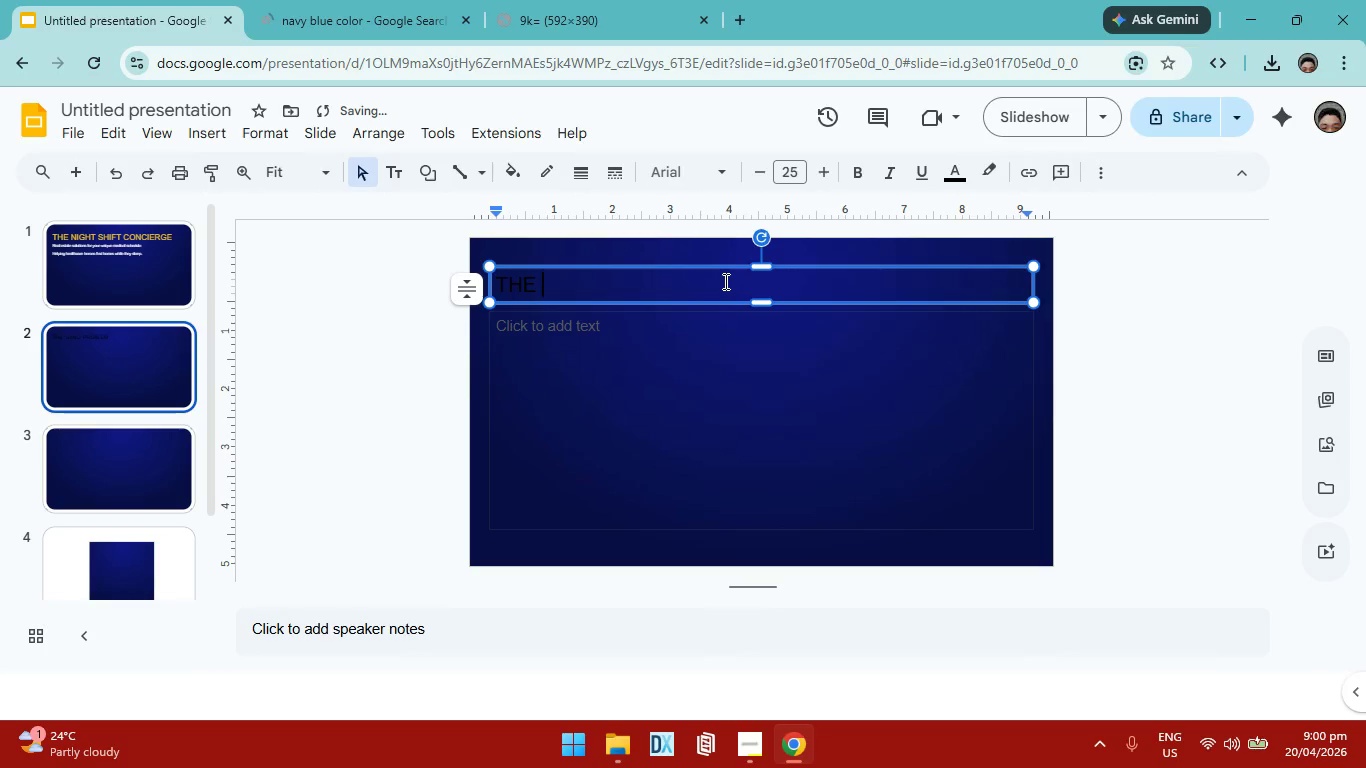 
key(Backspace)
 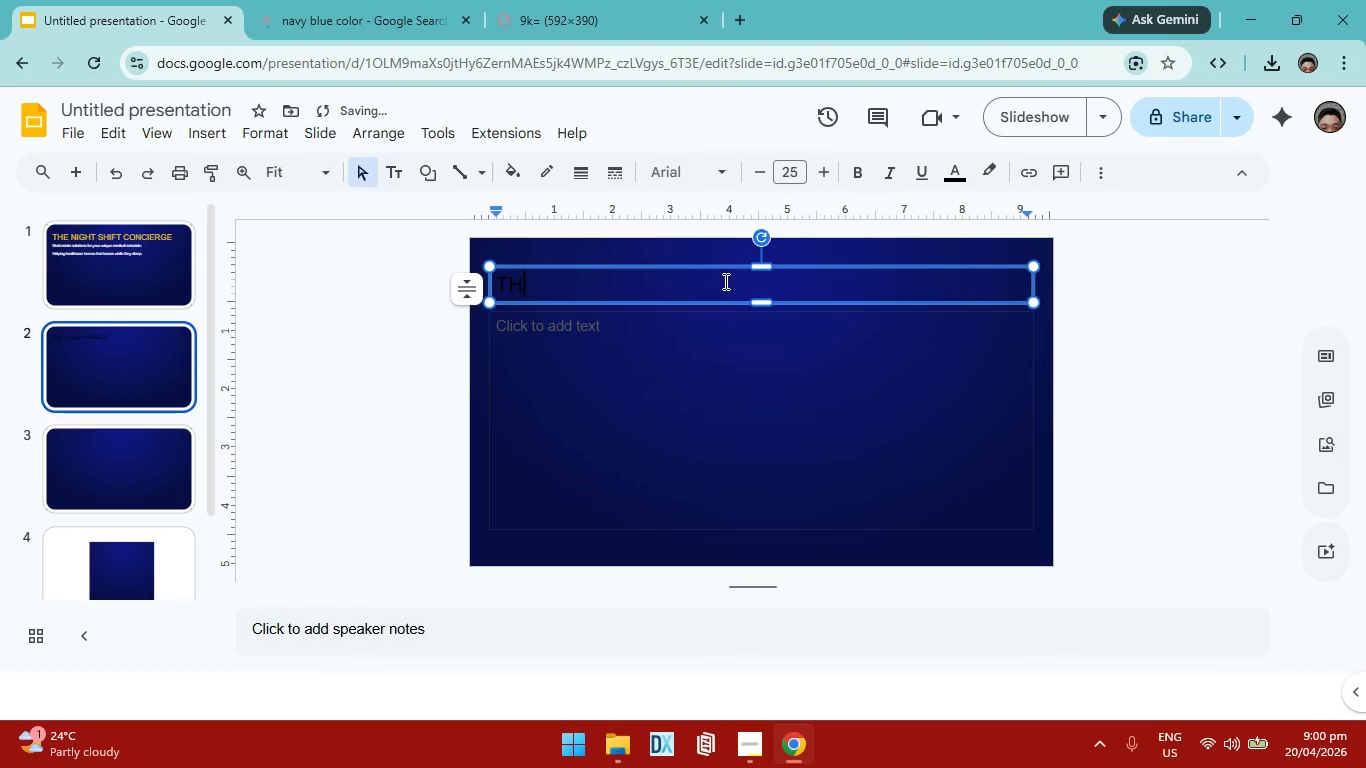 
key(Backspace)
 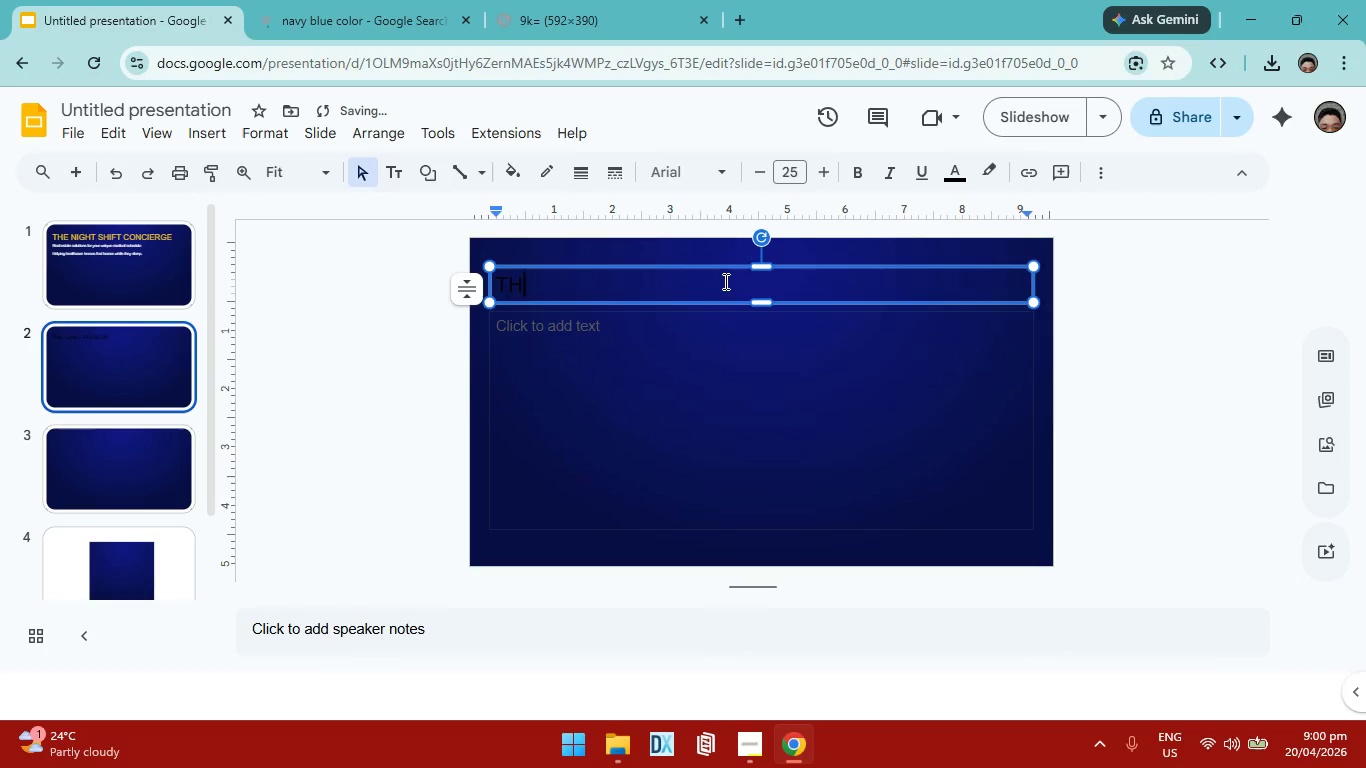 
key(Backspace)
 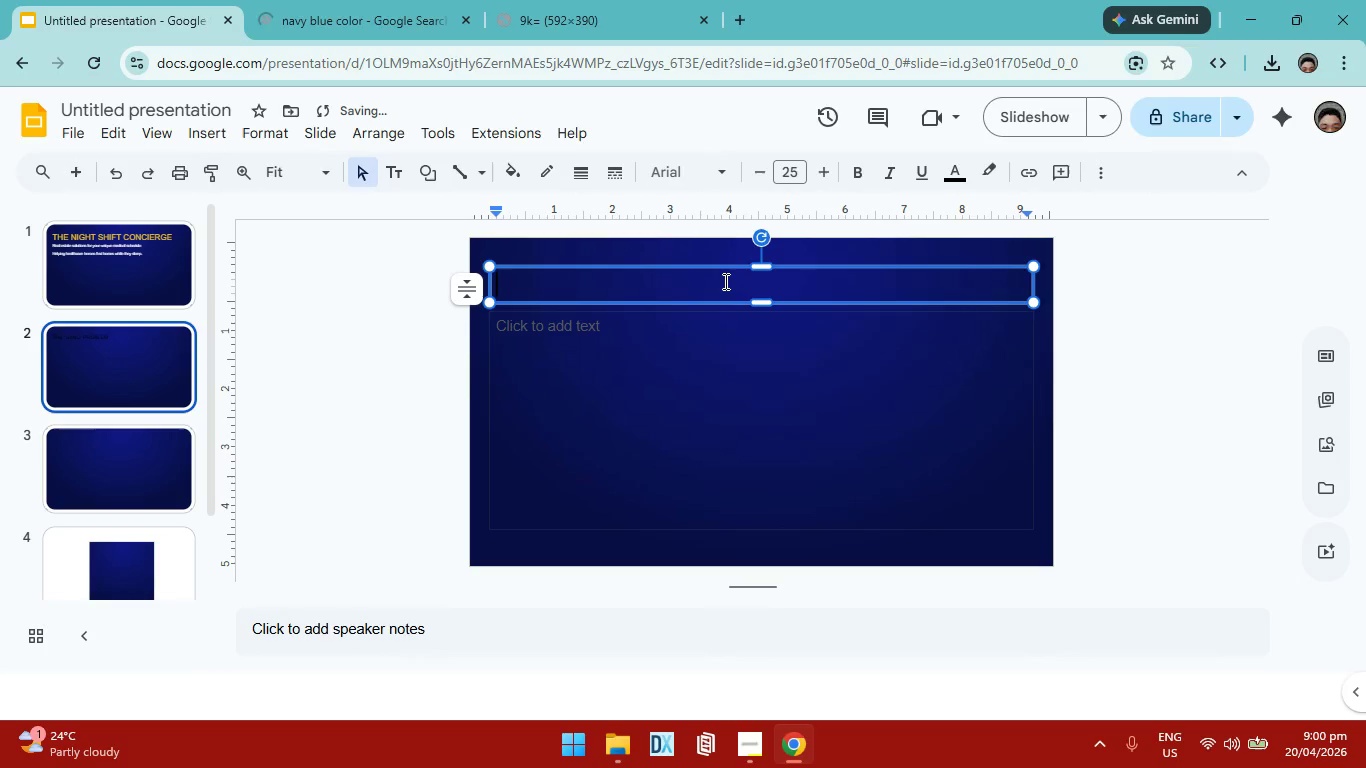 
key(Backspace)
 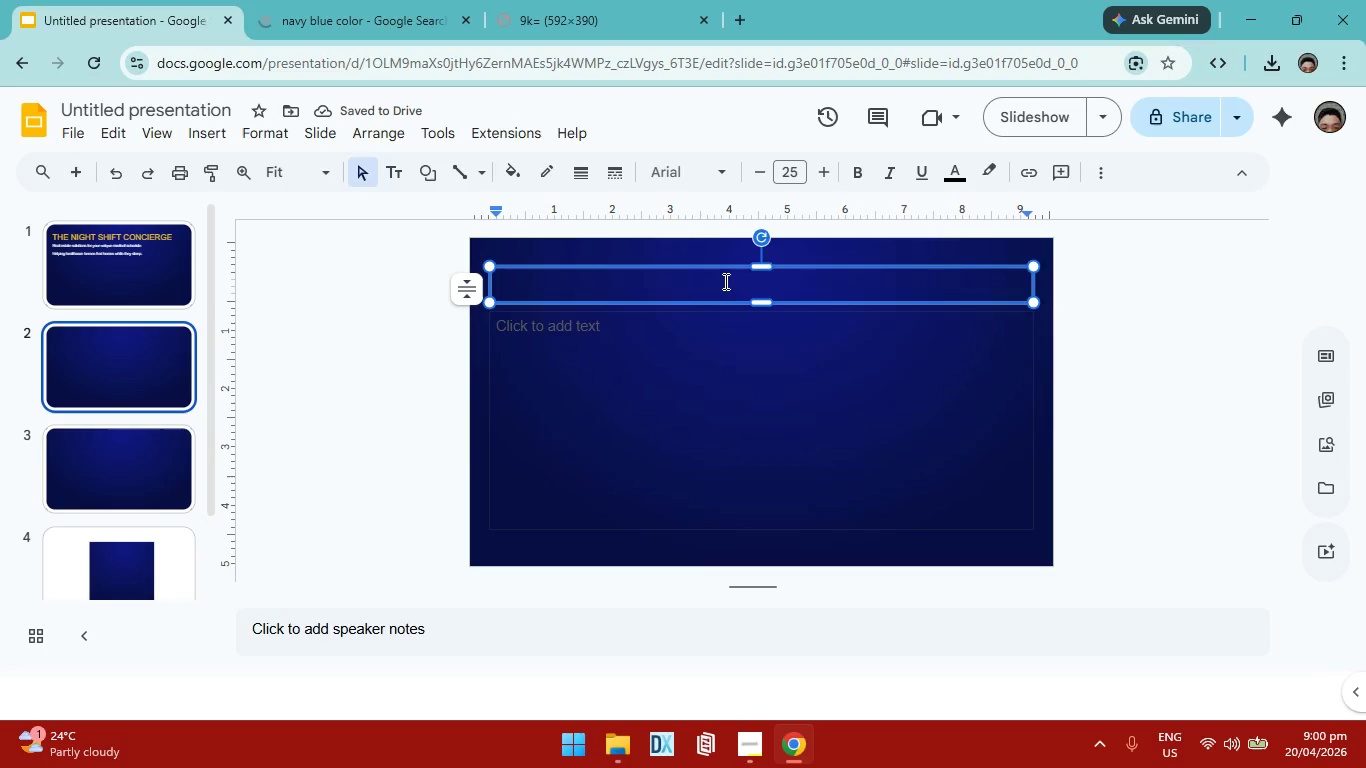 
wait(5.03)
 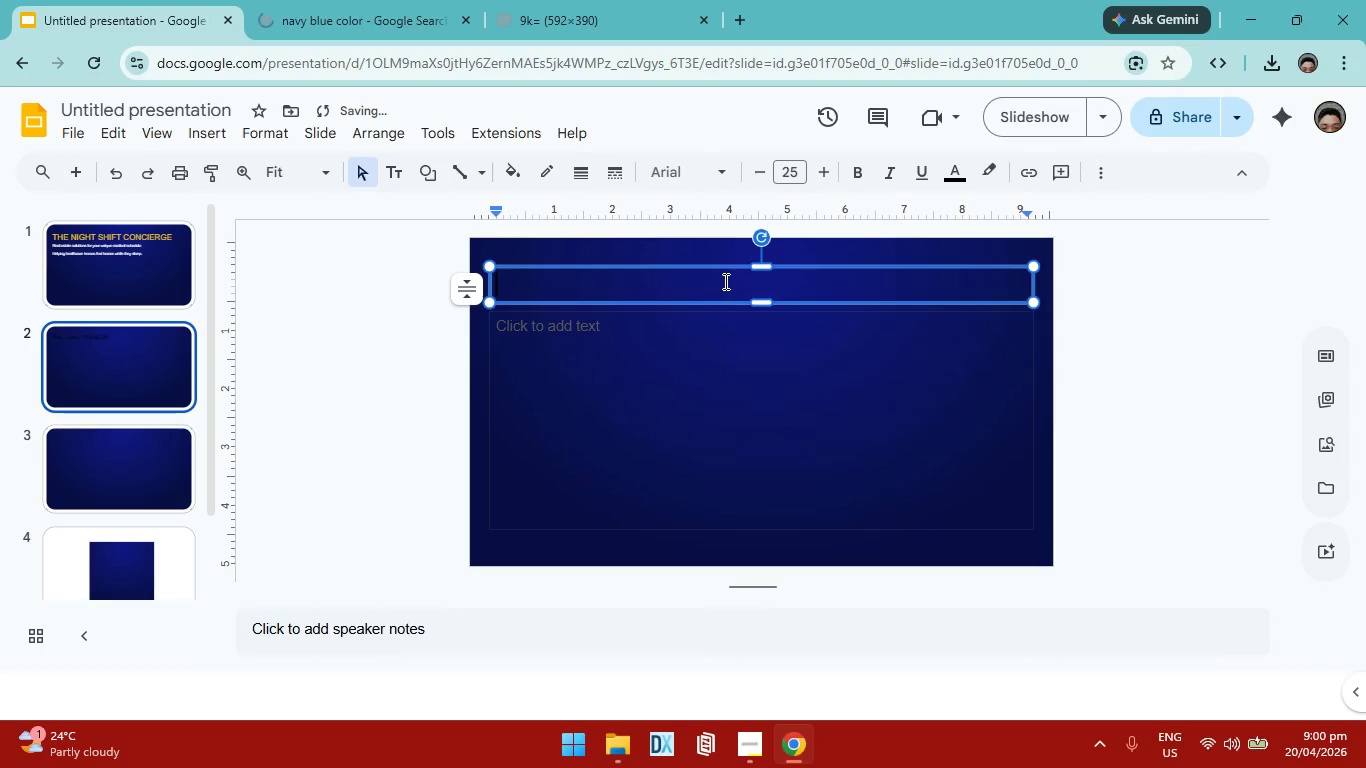 
type(THE "SYNC" POBLEME)
key(Backspace)
 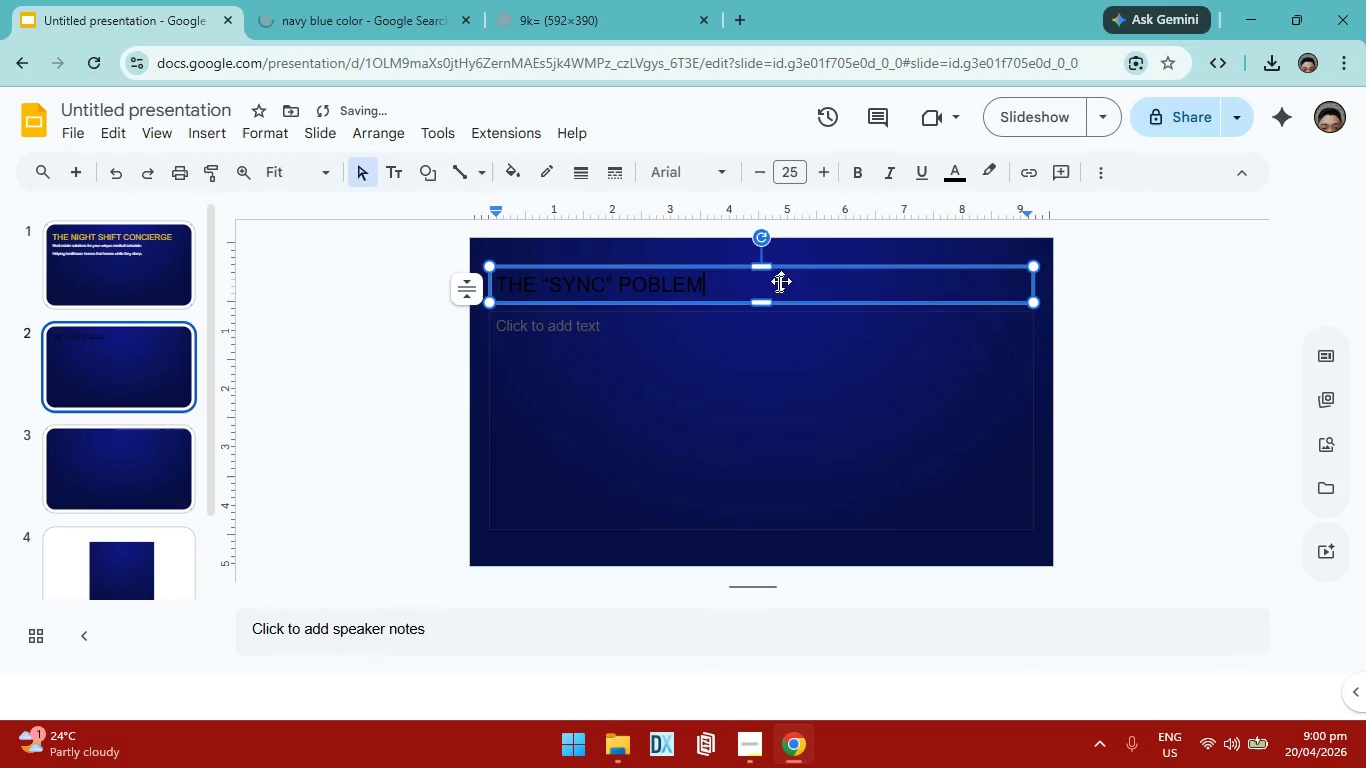 
left_click_drag(start_coordinate=[719, 290], to_coordinate=[478, 289])
 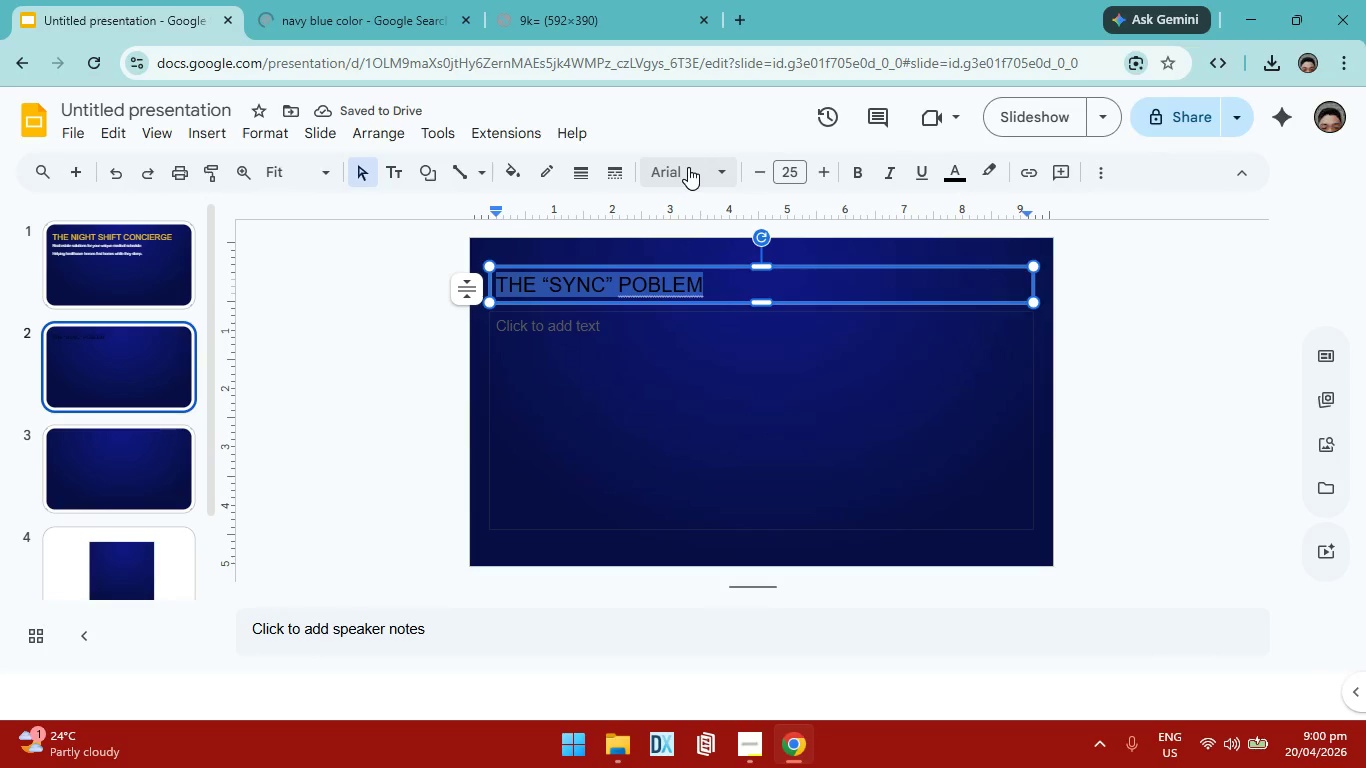 
left_click([688, 167])
 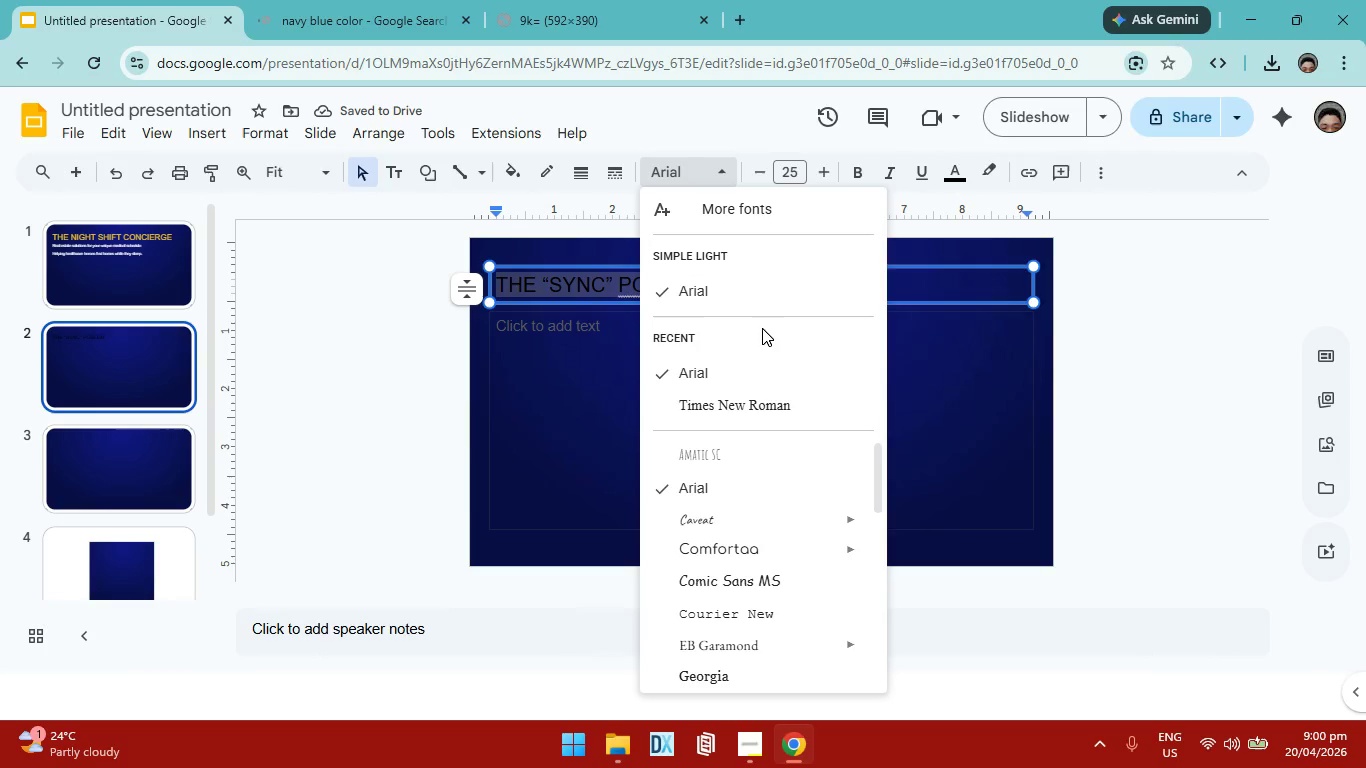 
scroll: coordinate [761, 474], scroll_direction: down, amount: 16.0
 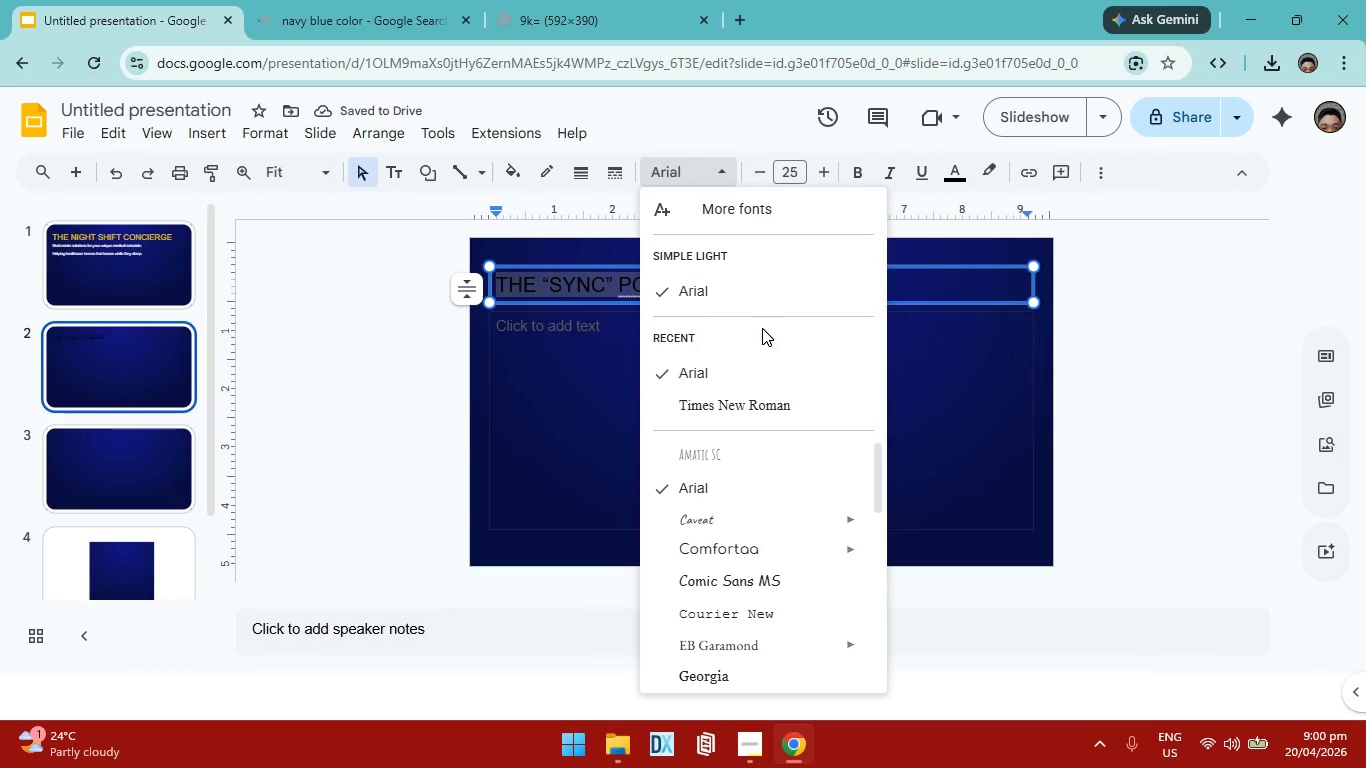 
scroll: coordinate [761, 474], scroll_direction: up, amount: 5.0
 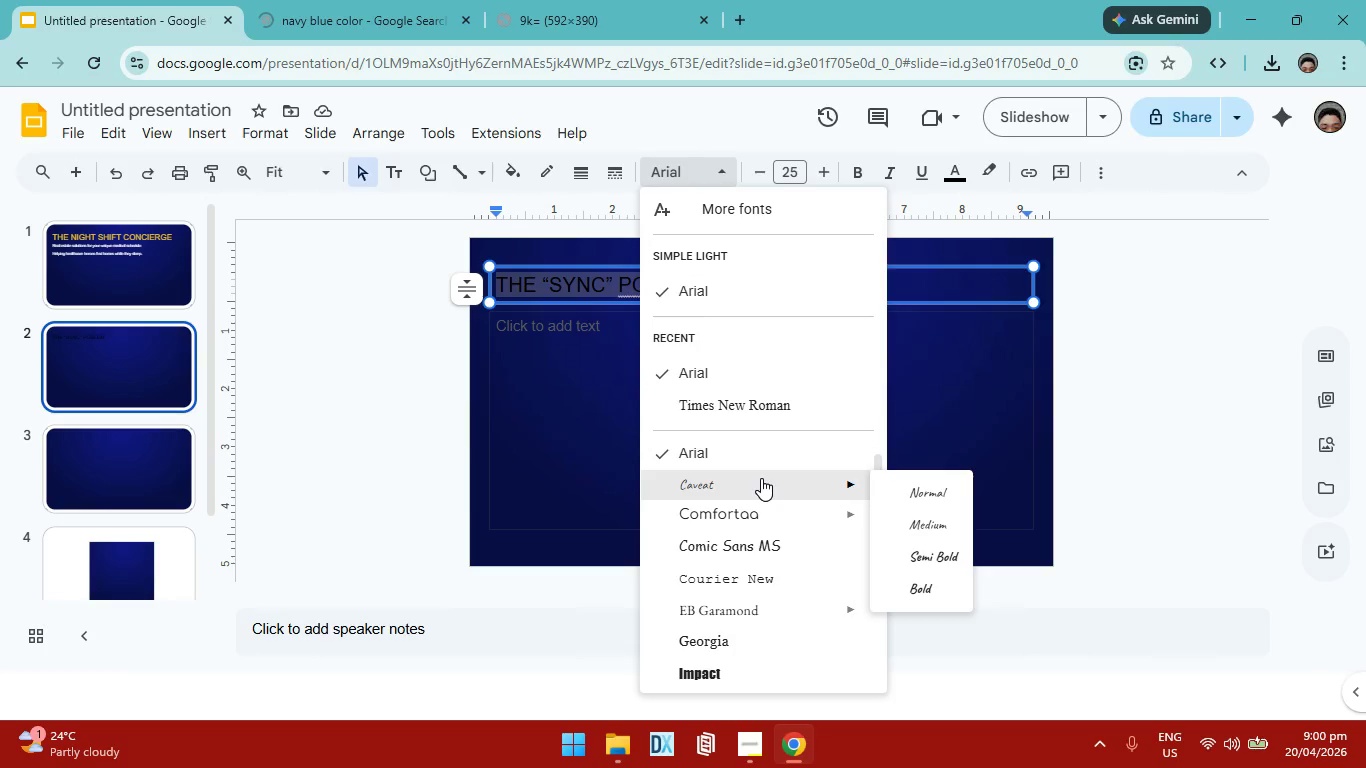 
scroll: coordinate [761, 478], scroll_direction: down, amount: 3.0
 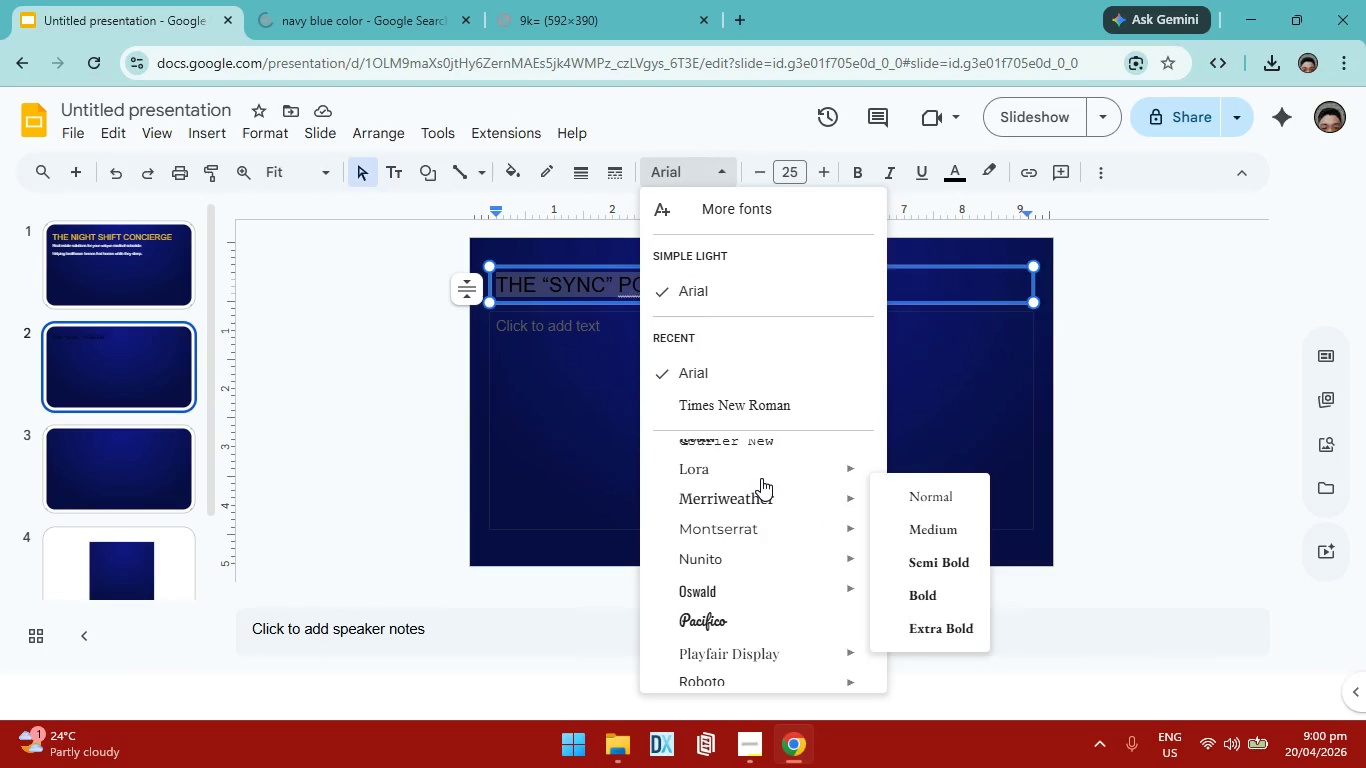 
scroll: coordinate [744, 524], scroll_direction: up, amount: 2.0
 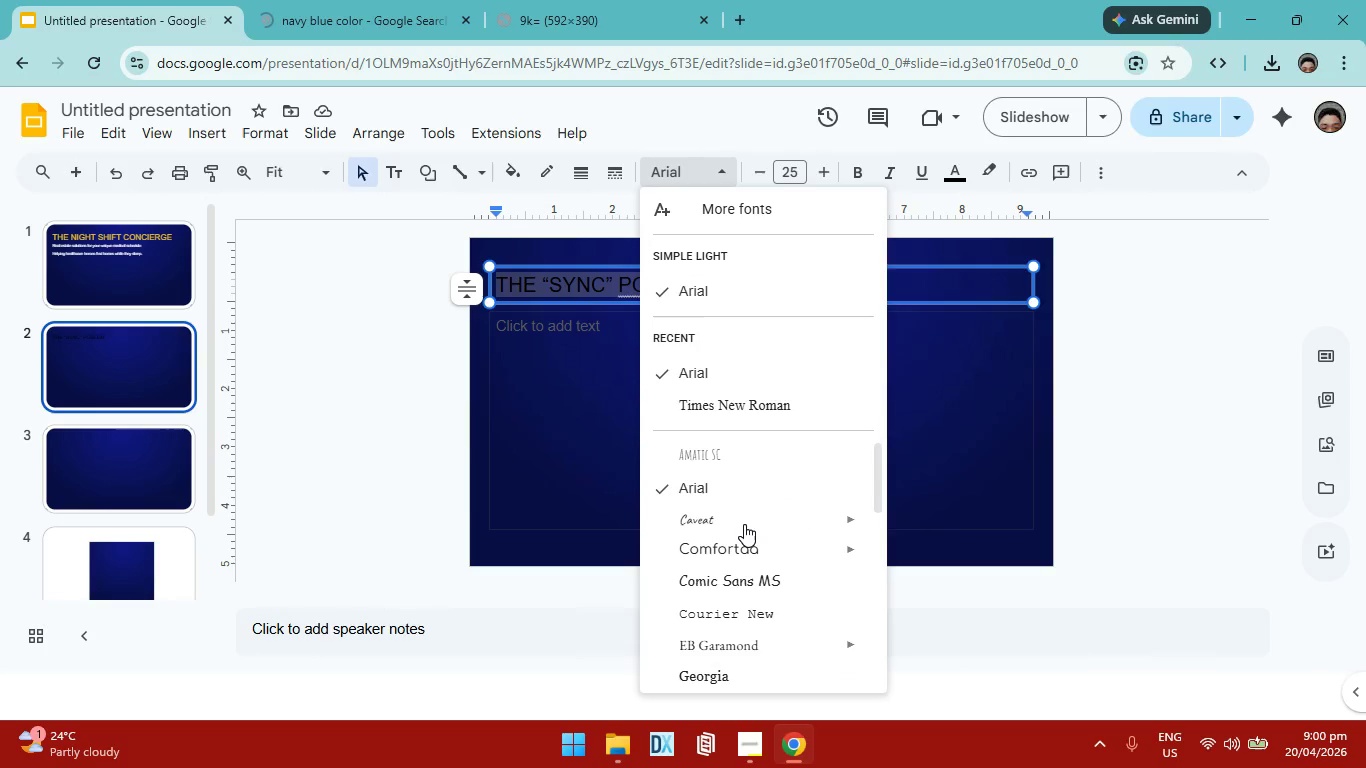 
scroll: coordinate [744, 524], scroll_direction: down, amount: 1.0
 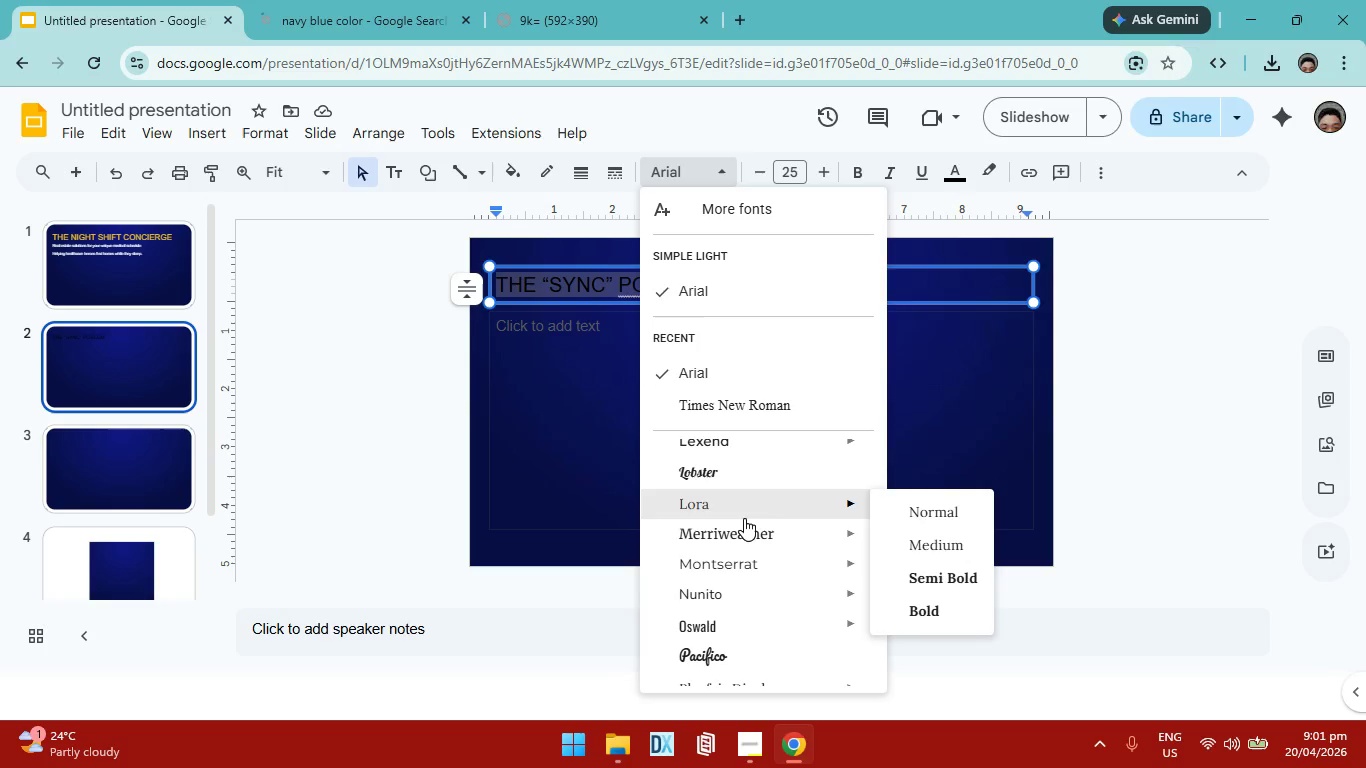 
left_click([743, 557])
 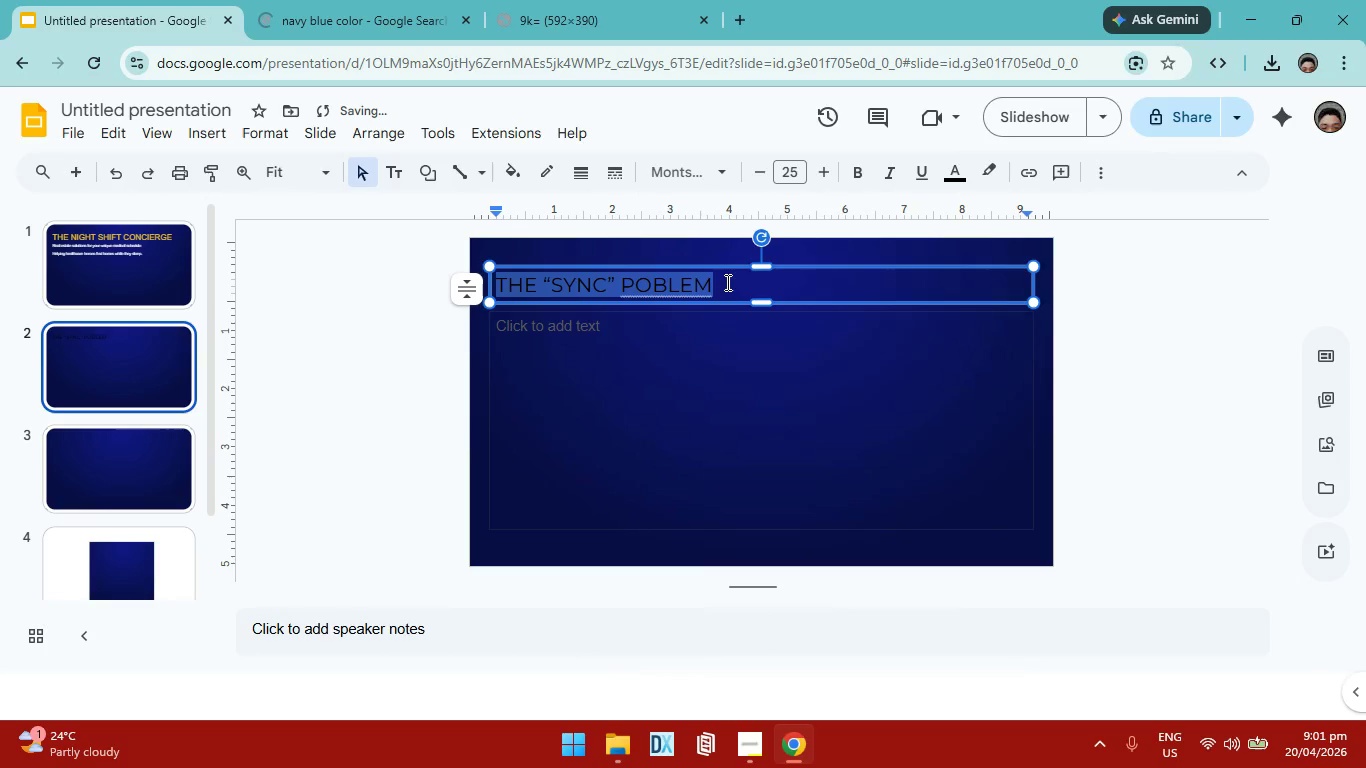 
key(Alt+AltLeft)
 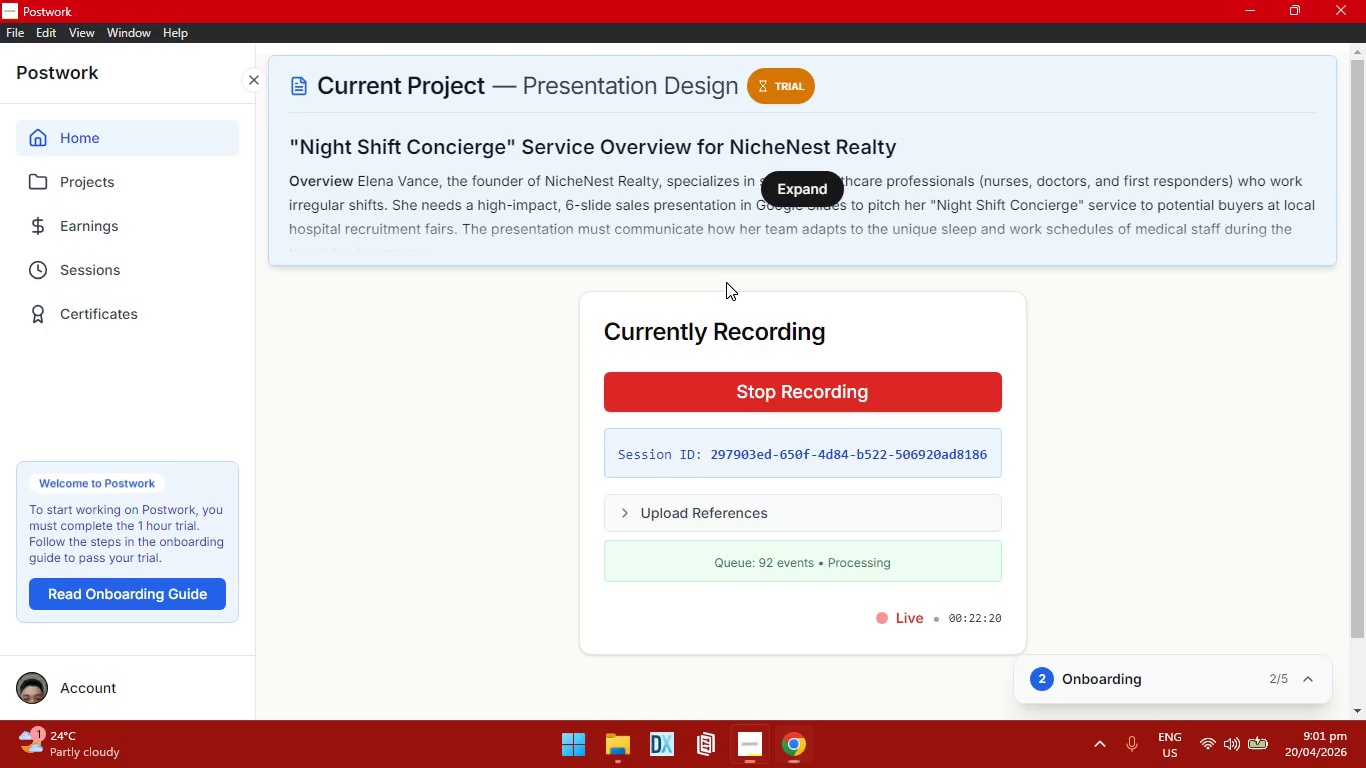 
key(Alt+Tab)